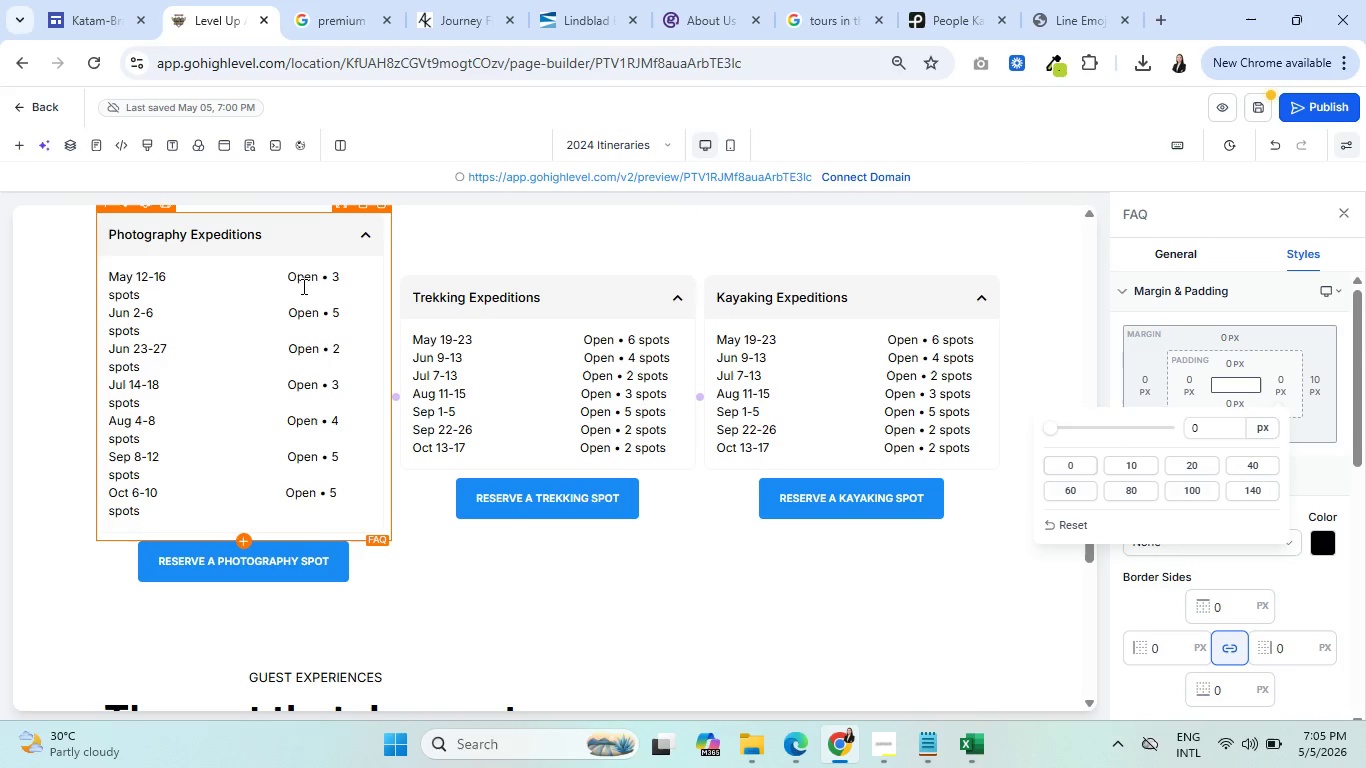 
left_click([285, 276])
 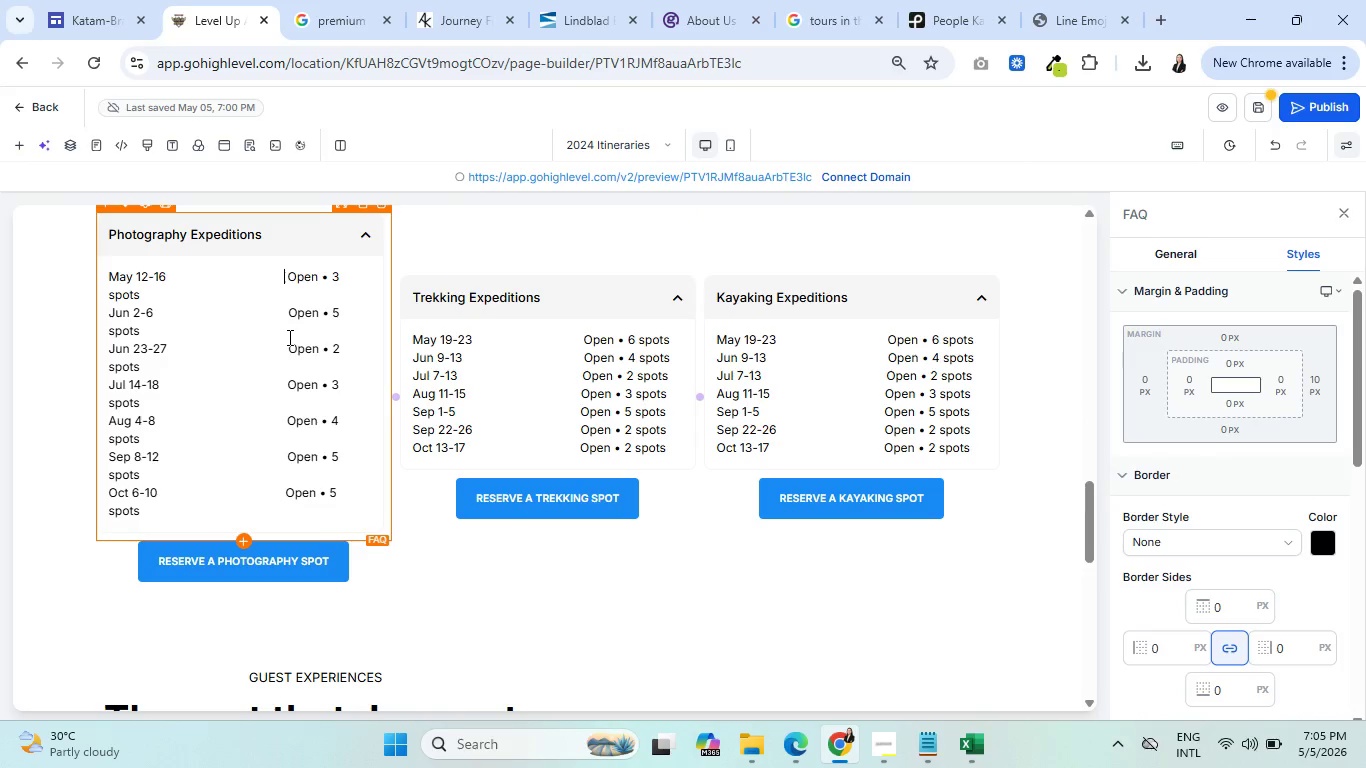 
key(Backspace)
 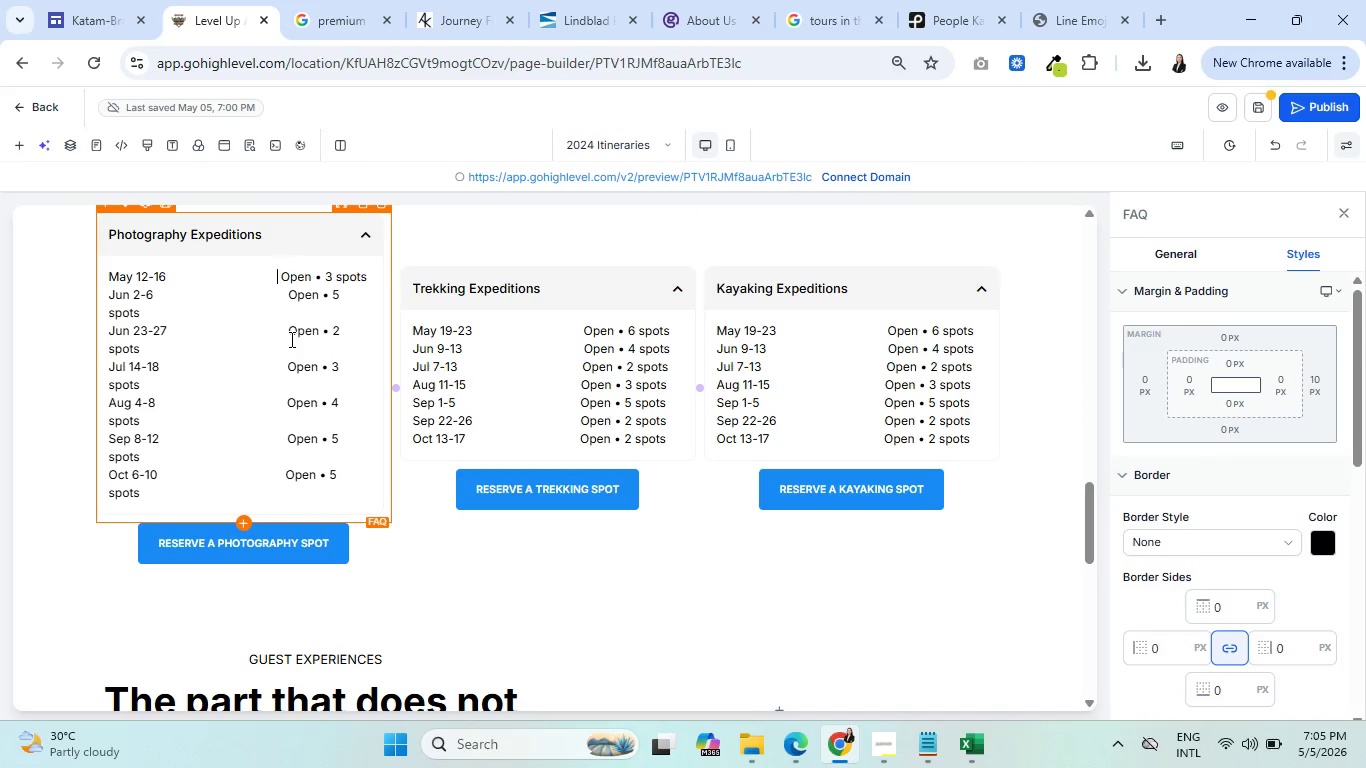 
key(Backspace)
 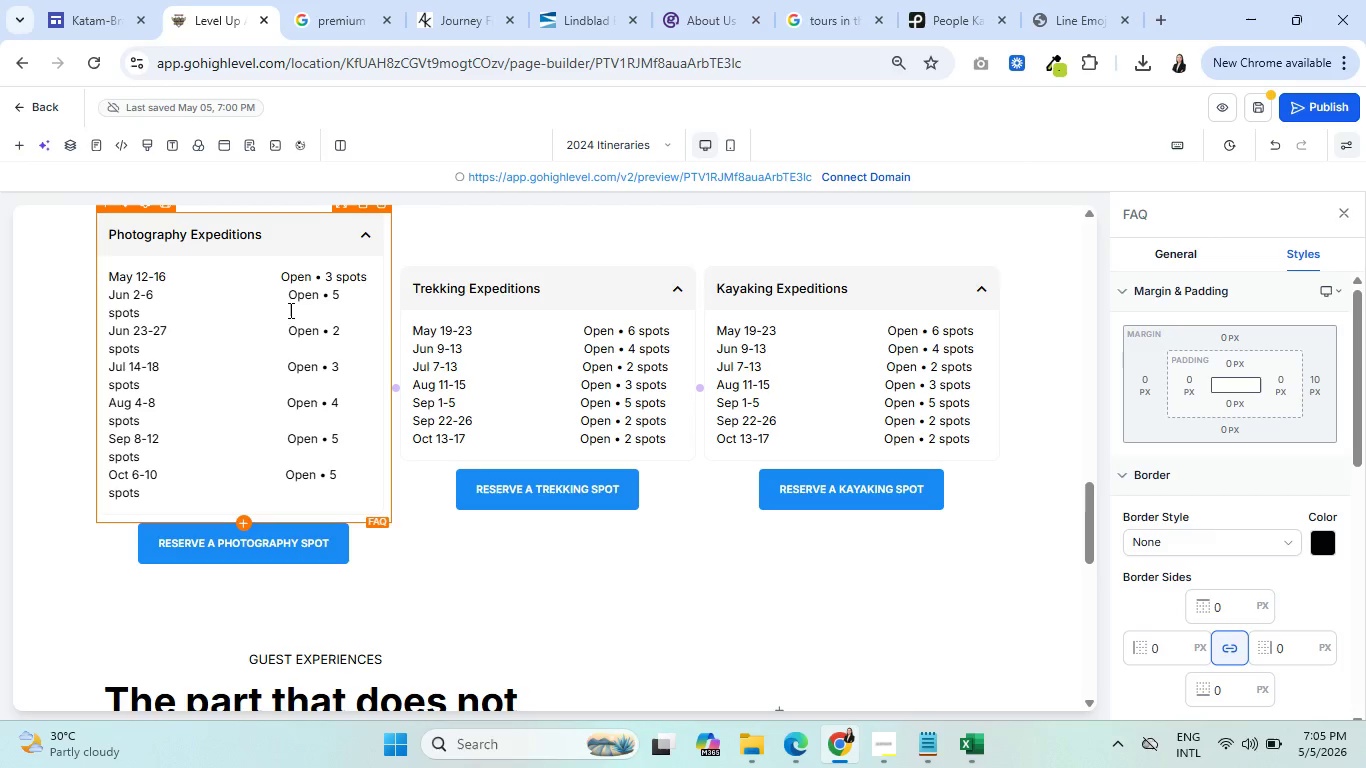 
left_click([288, 301])
 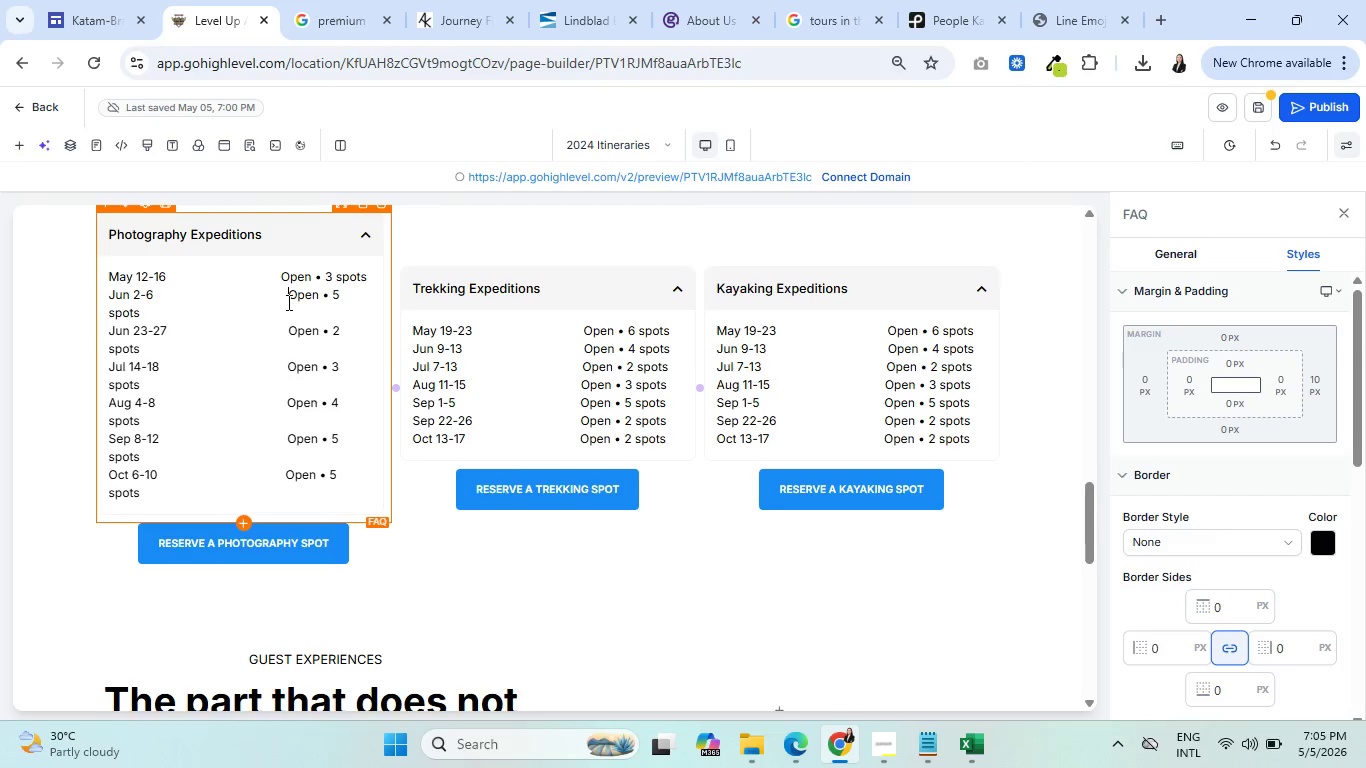 
key(Backspace)
 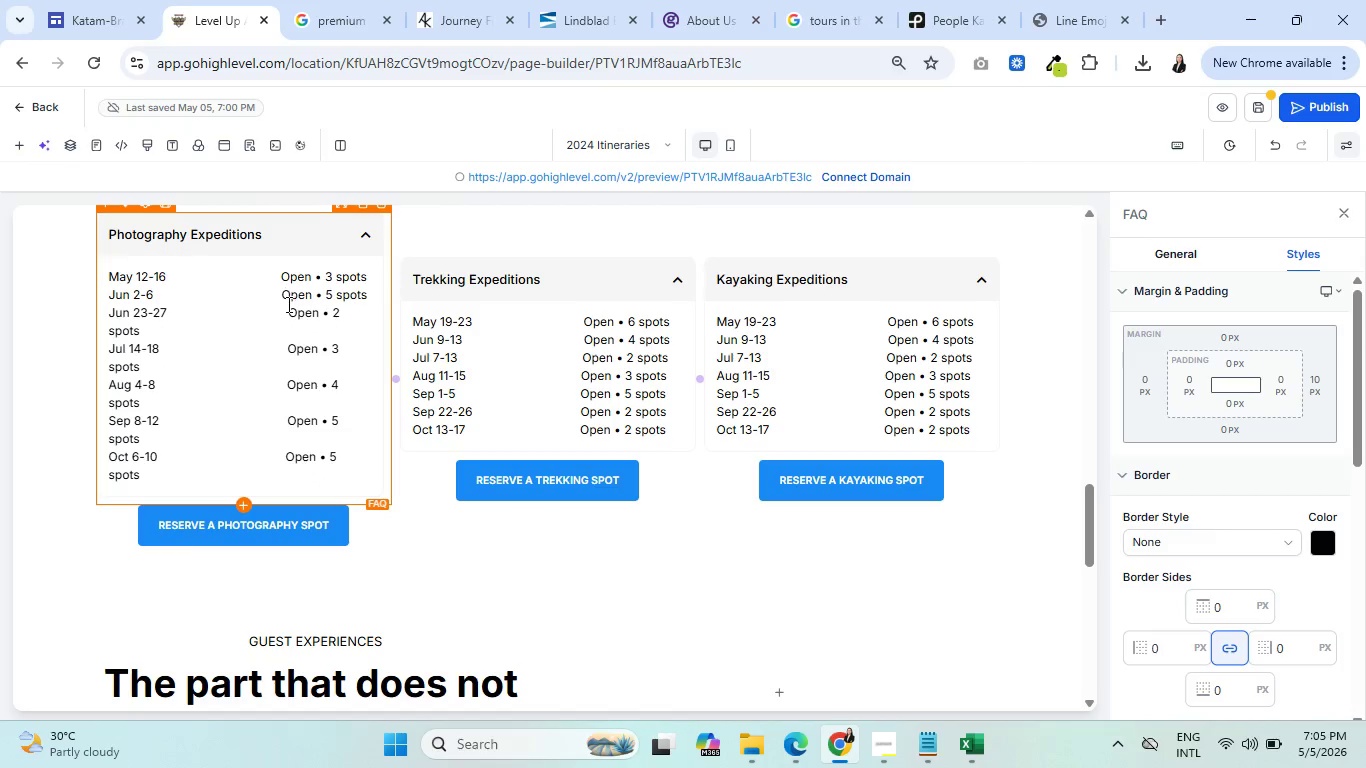 
key(Backspace)
 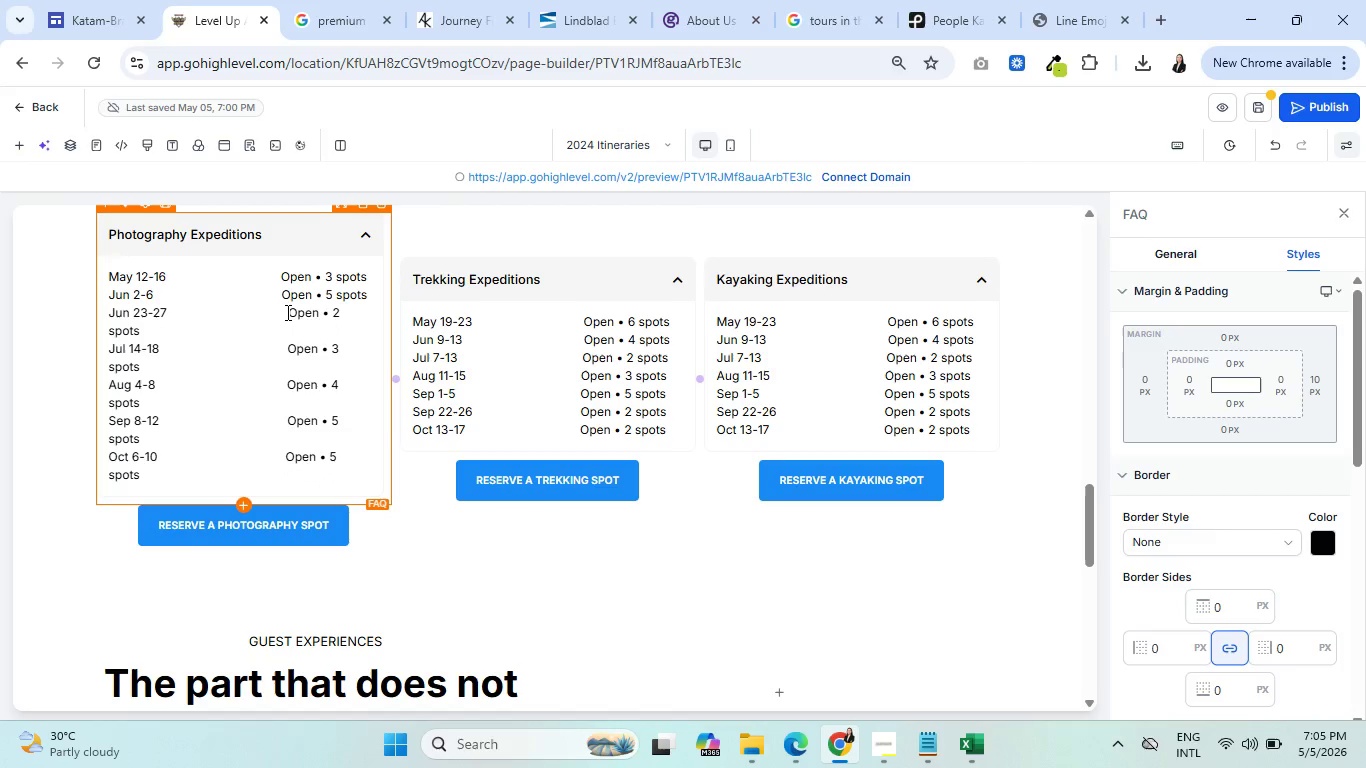 
left_click([286, 313])
 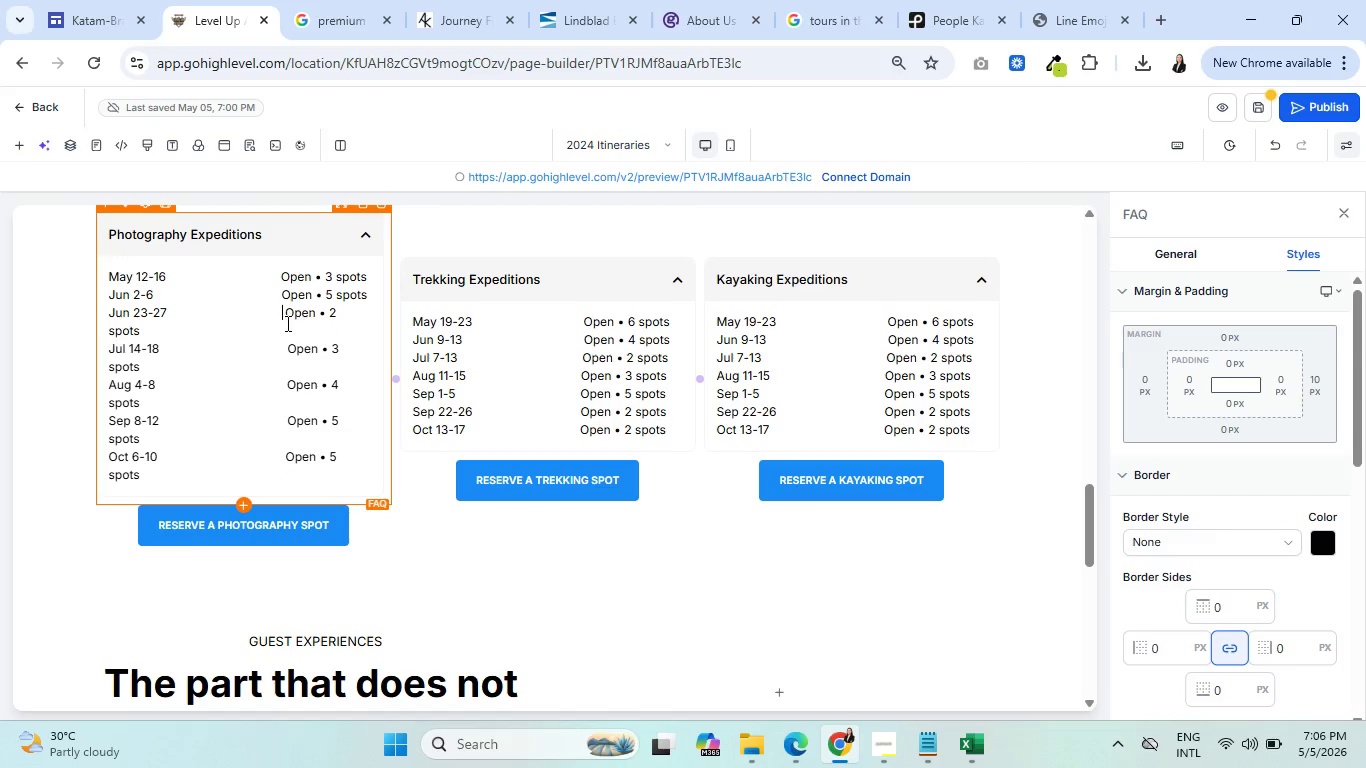 
key(Backspace)
 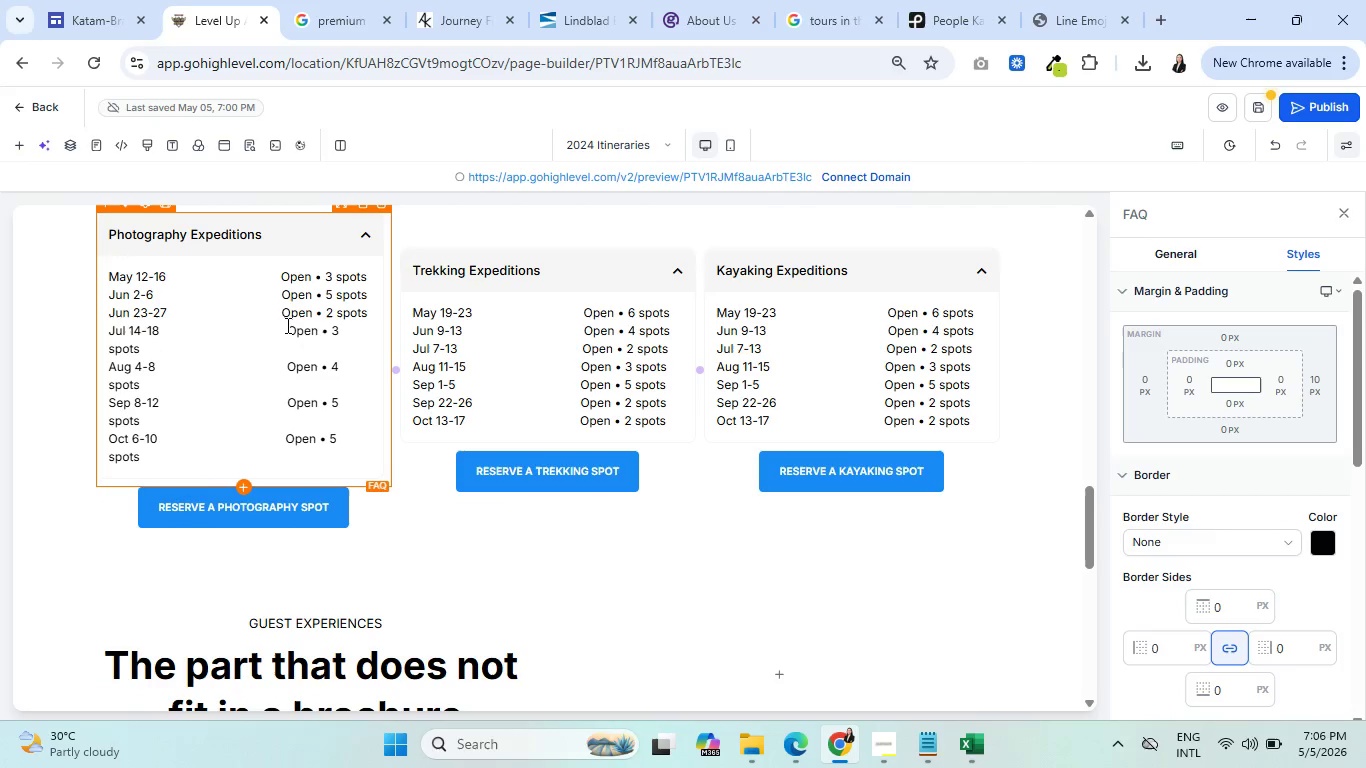 
key(Backspace)
 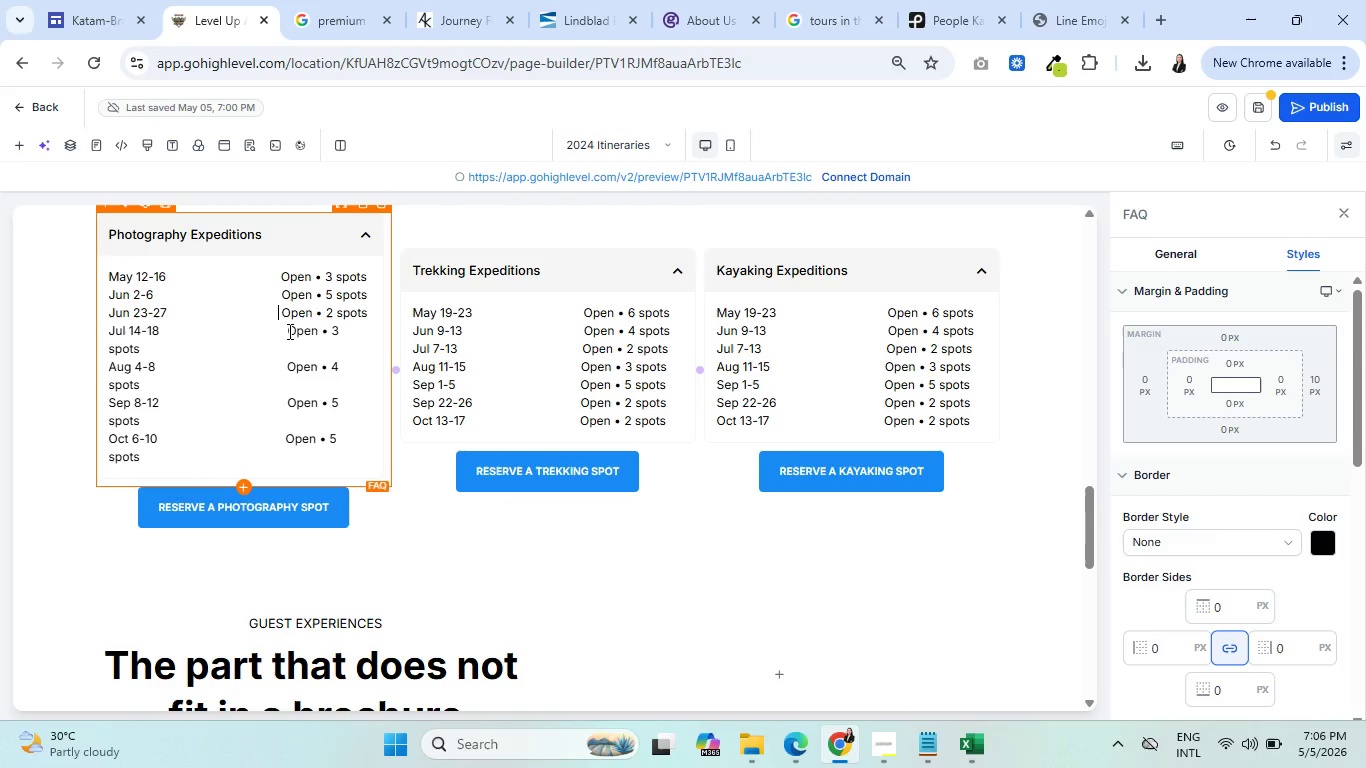 
left_click([288, 331])
 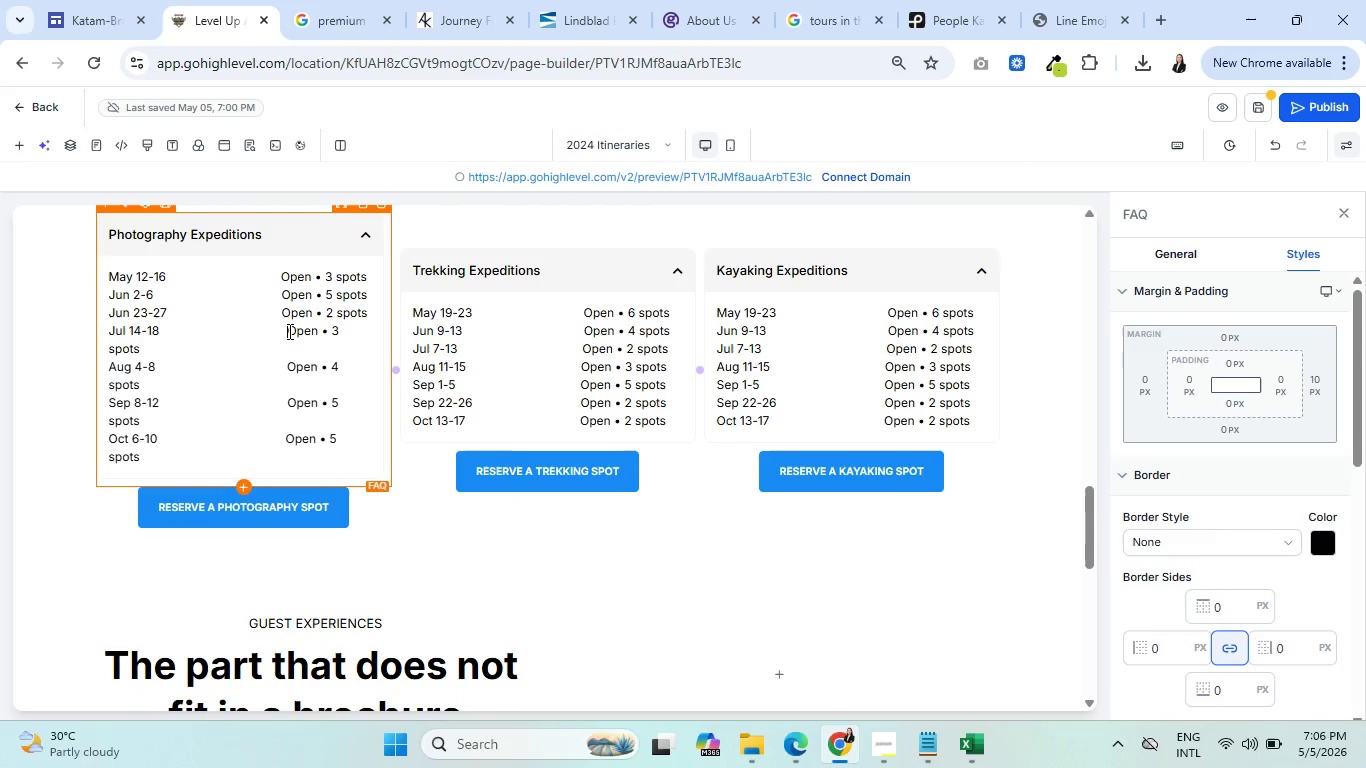 
key(Backspace)
 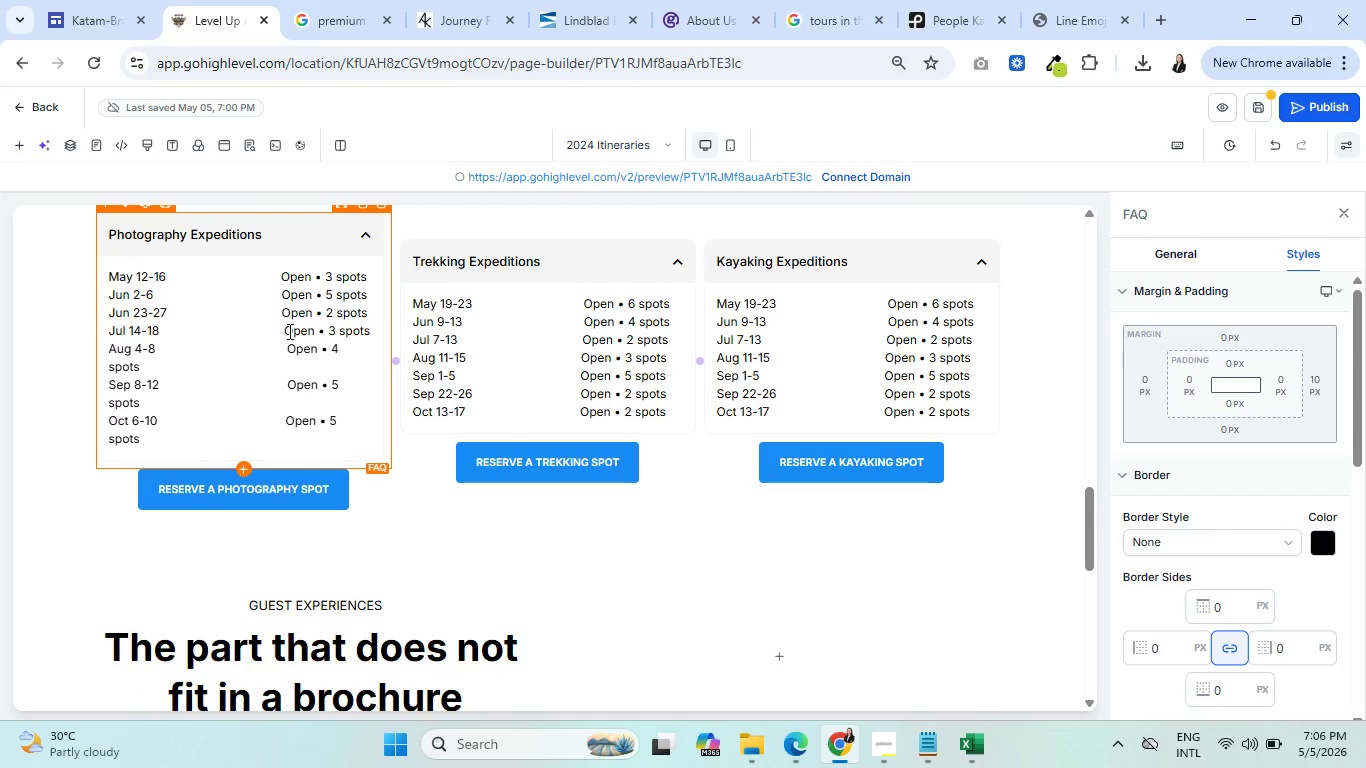 
key(Backspace)
 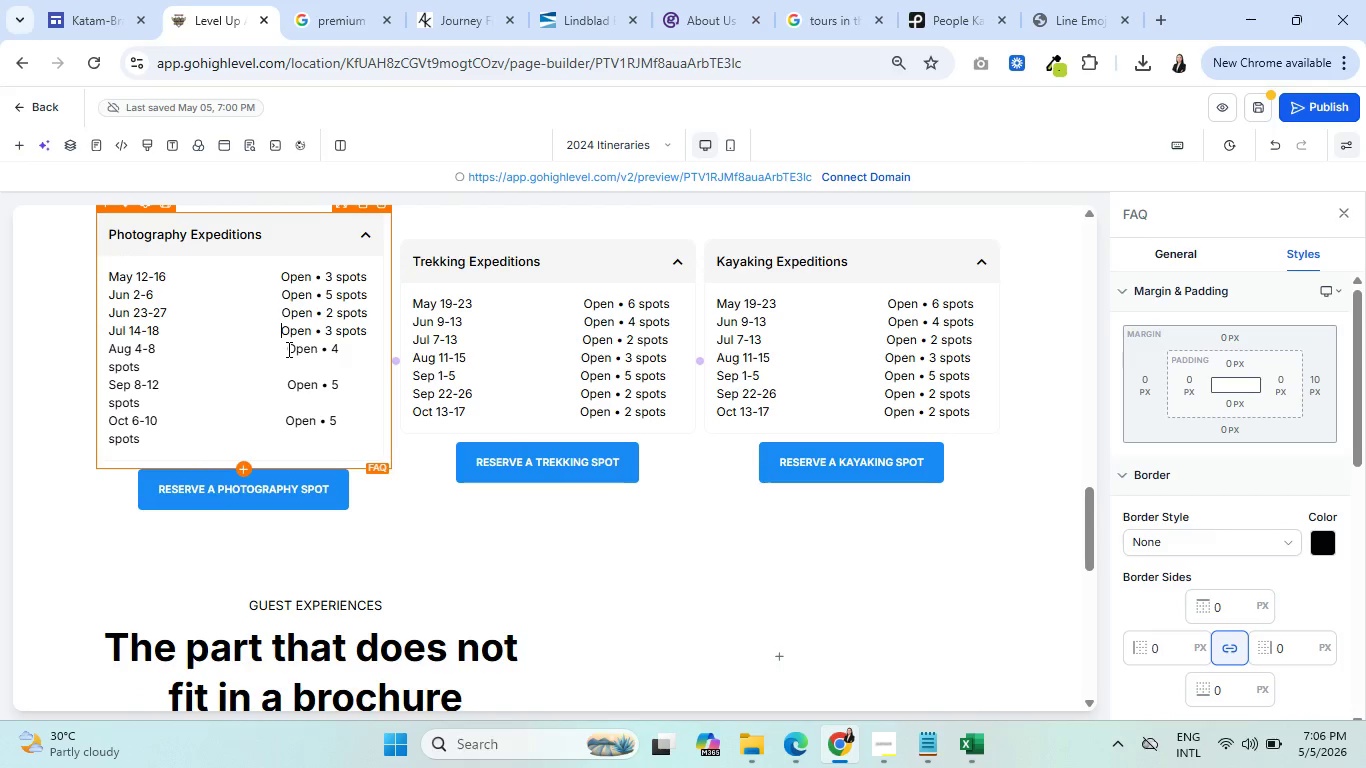 
left_click([287, 349])
 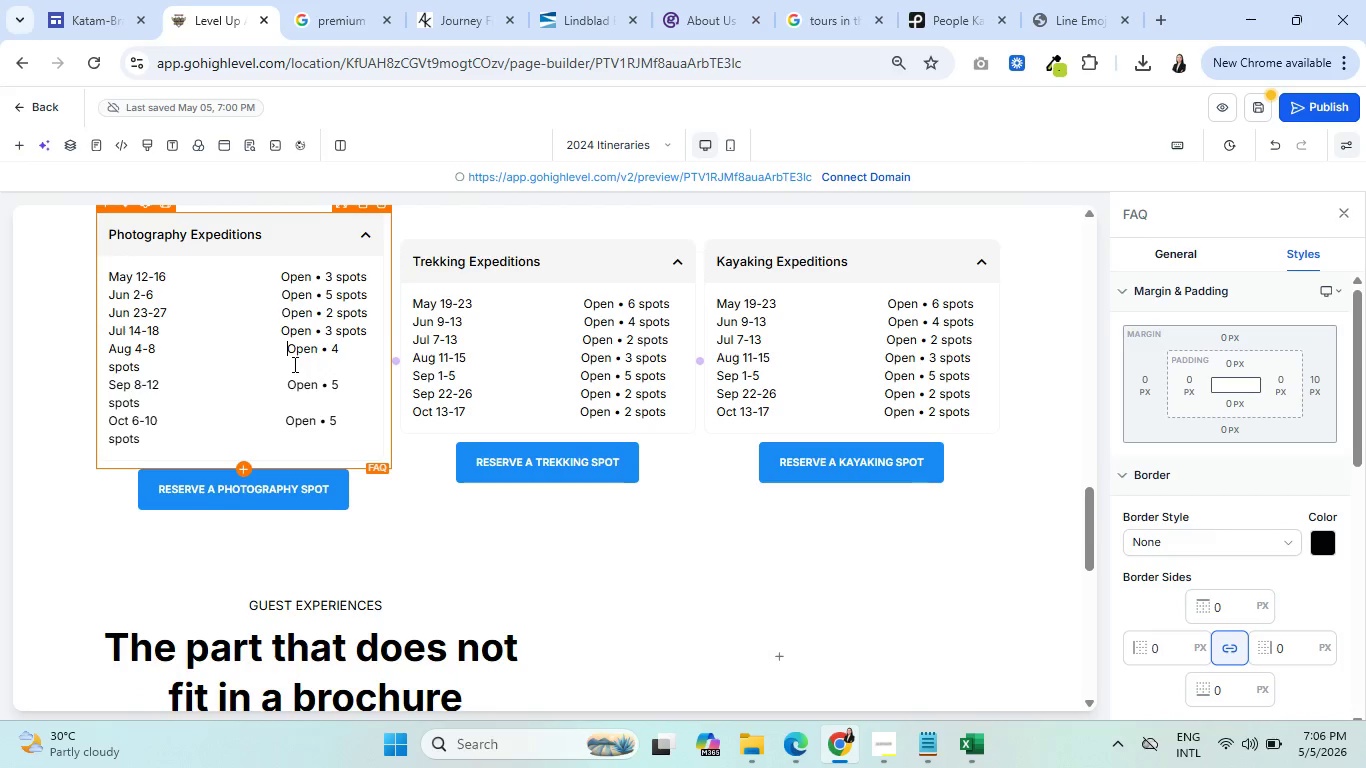 
key(Backspace)
 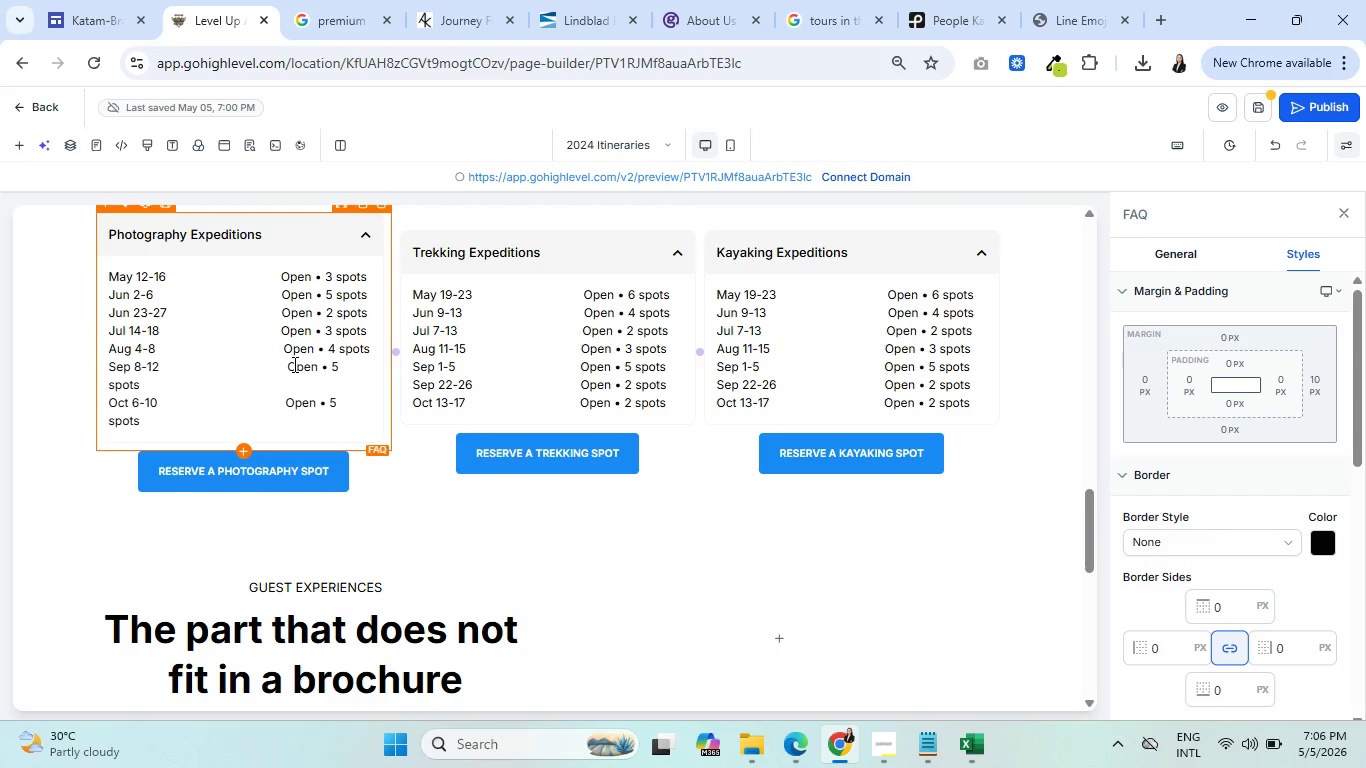 
key(Backspace)
 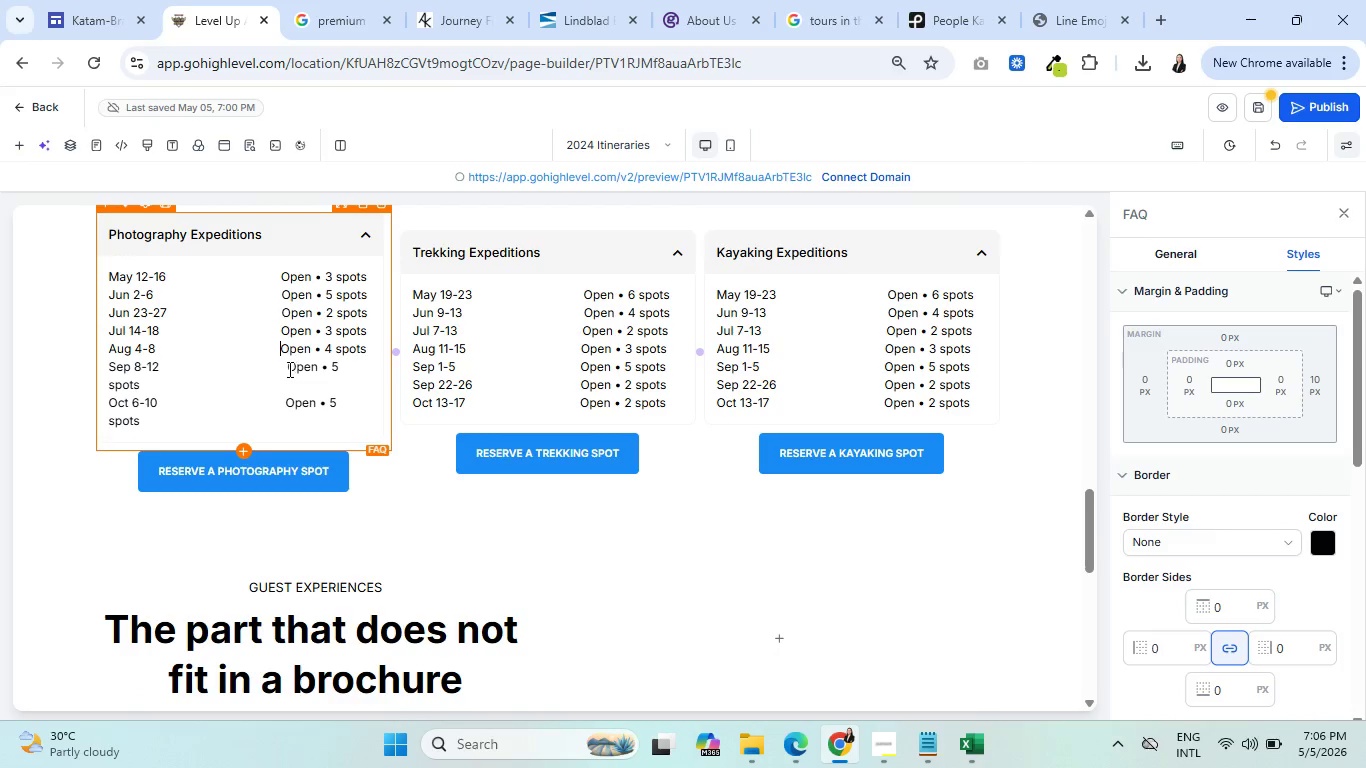 
left_click([287, 369])
 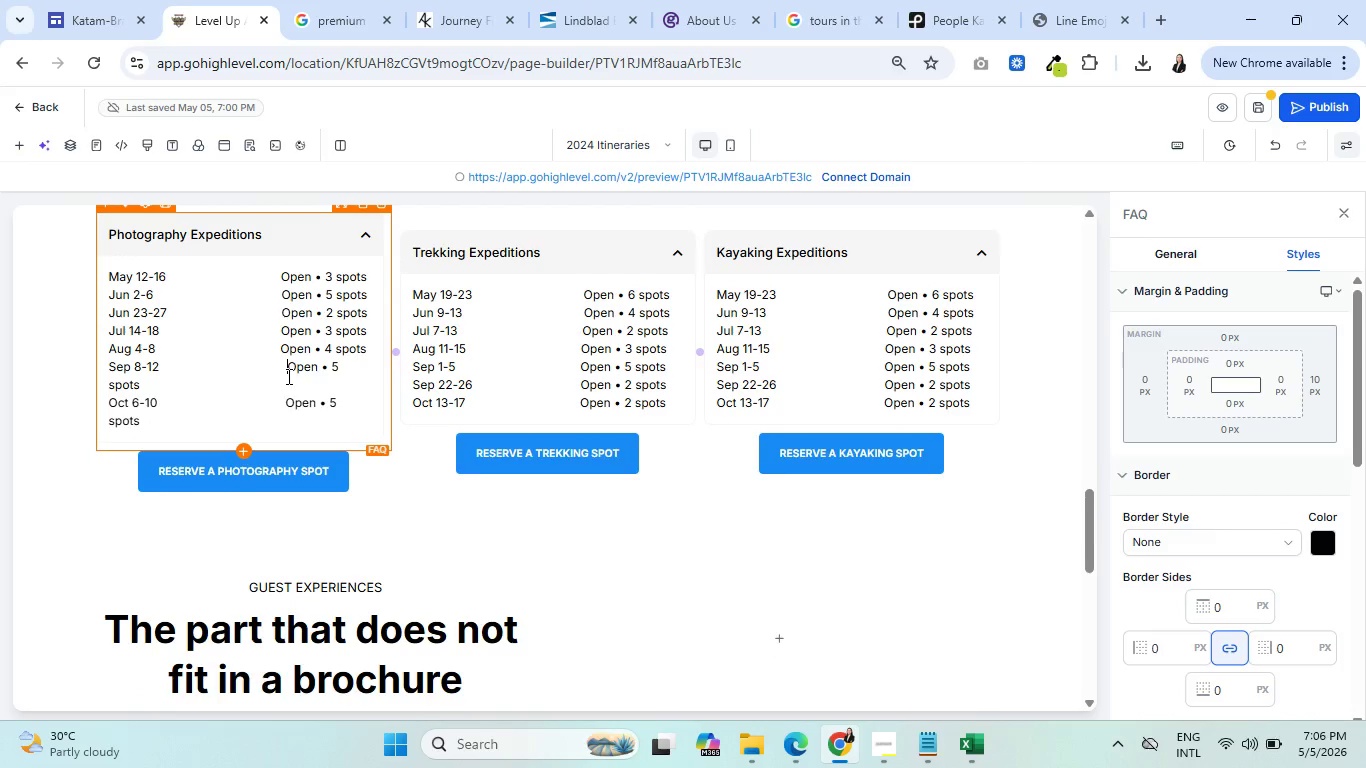 
key(Backspace)
 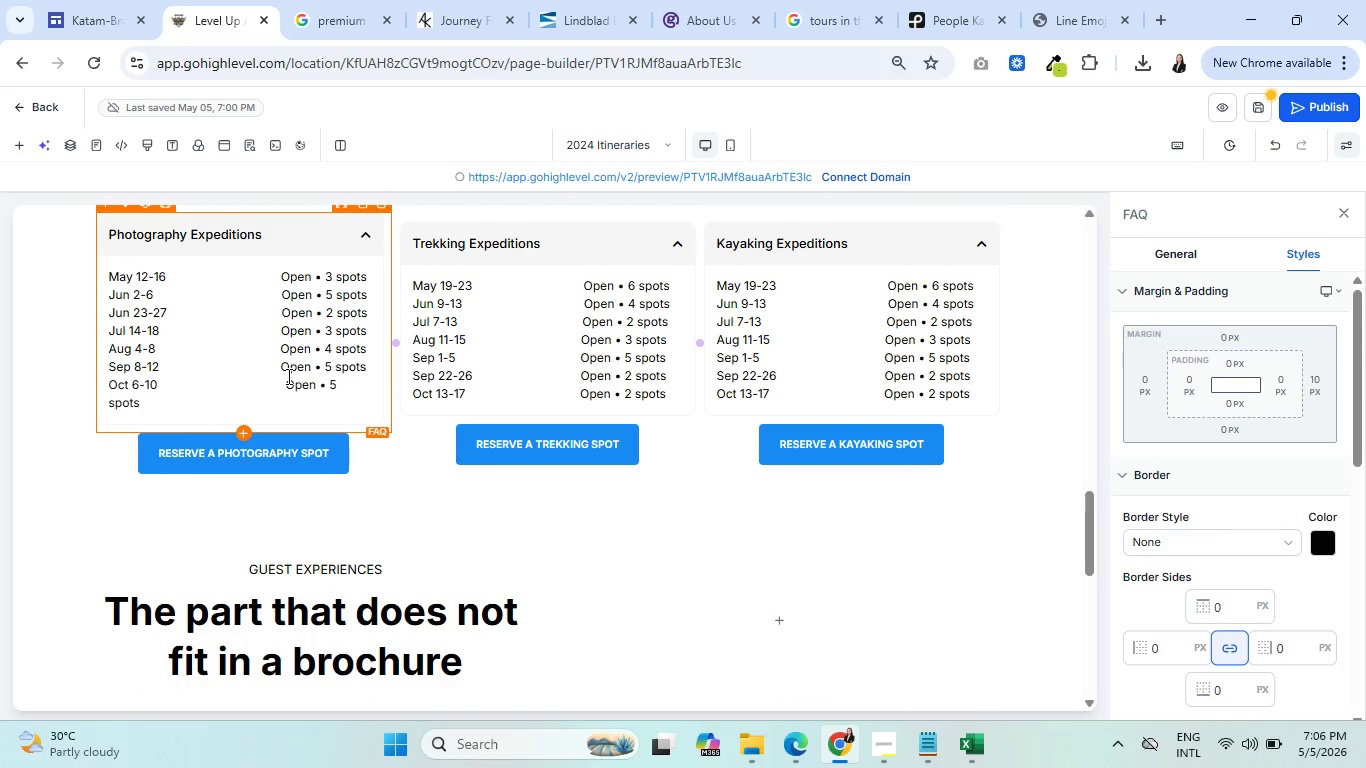 
key(Backspace)
 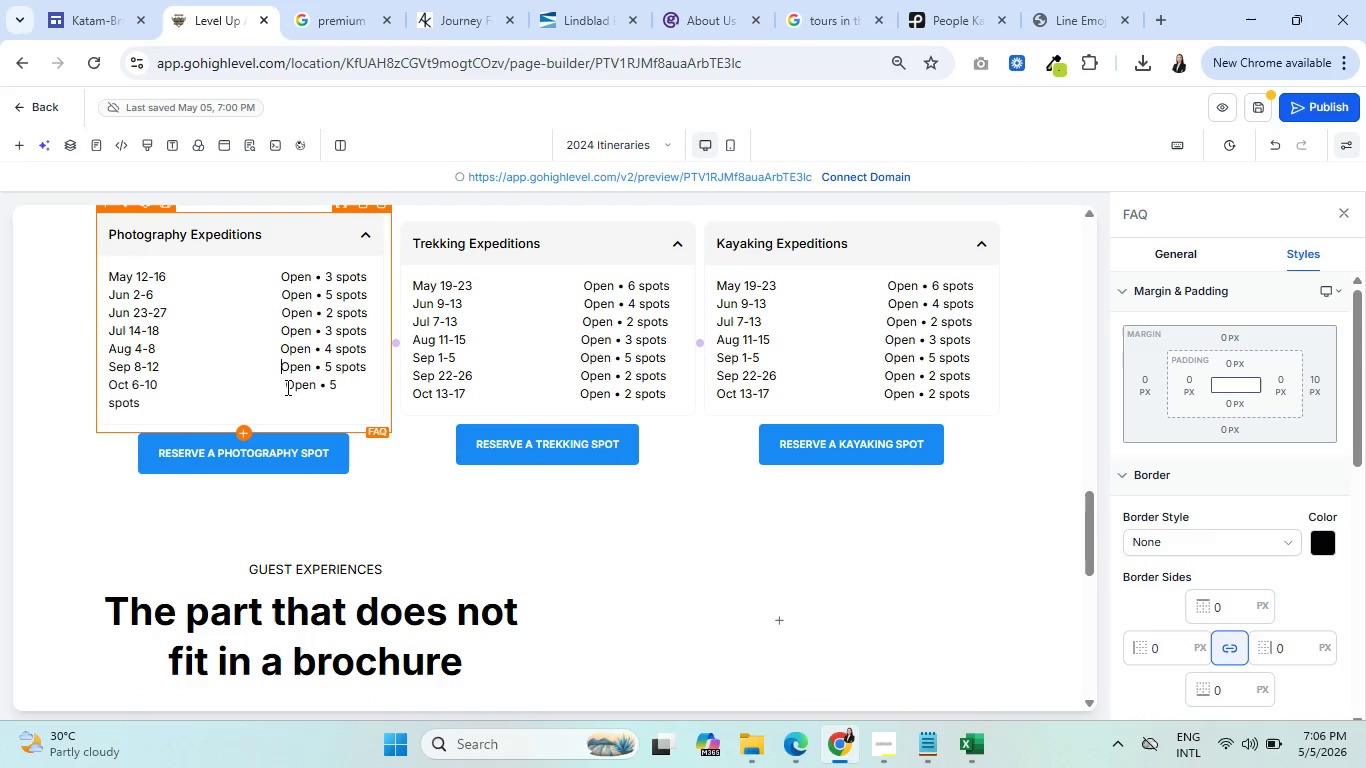 
left_click([286, 387])
 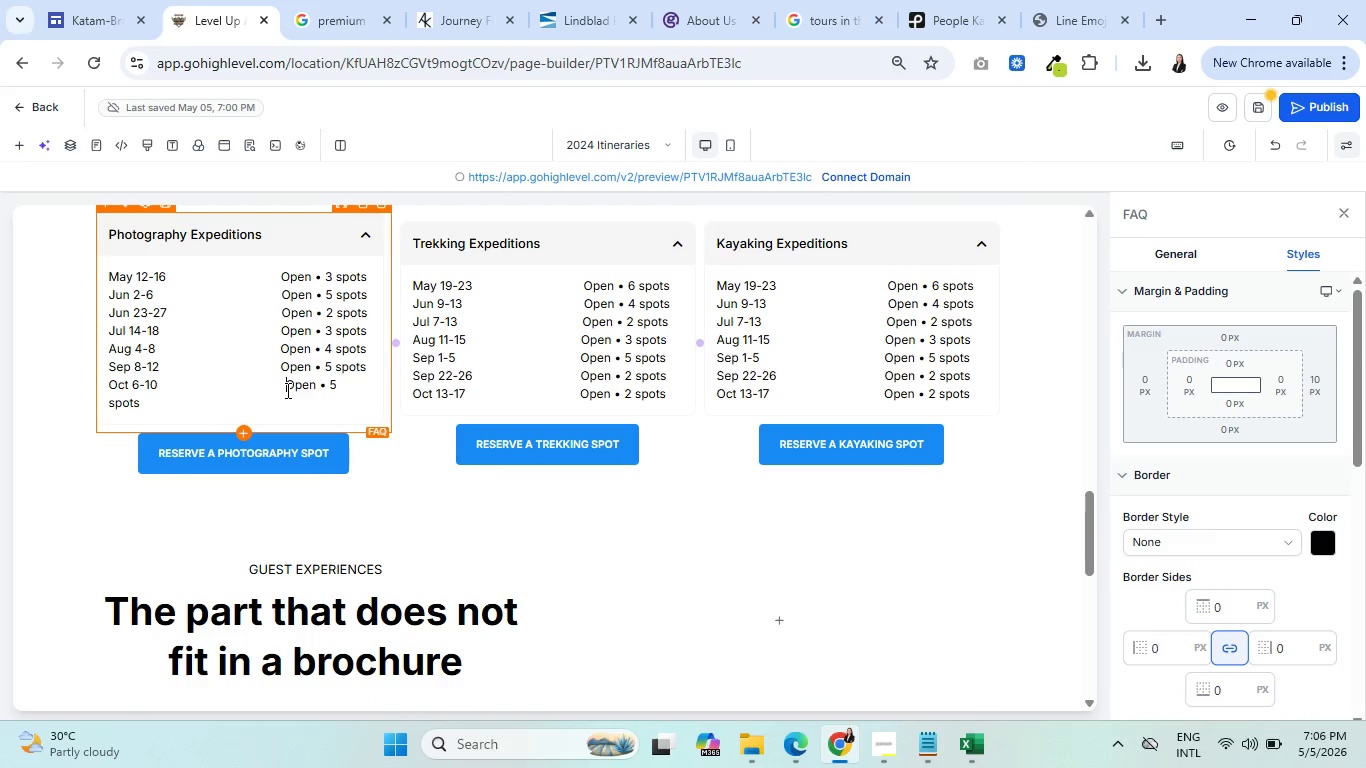 
key(Backspace)
 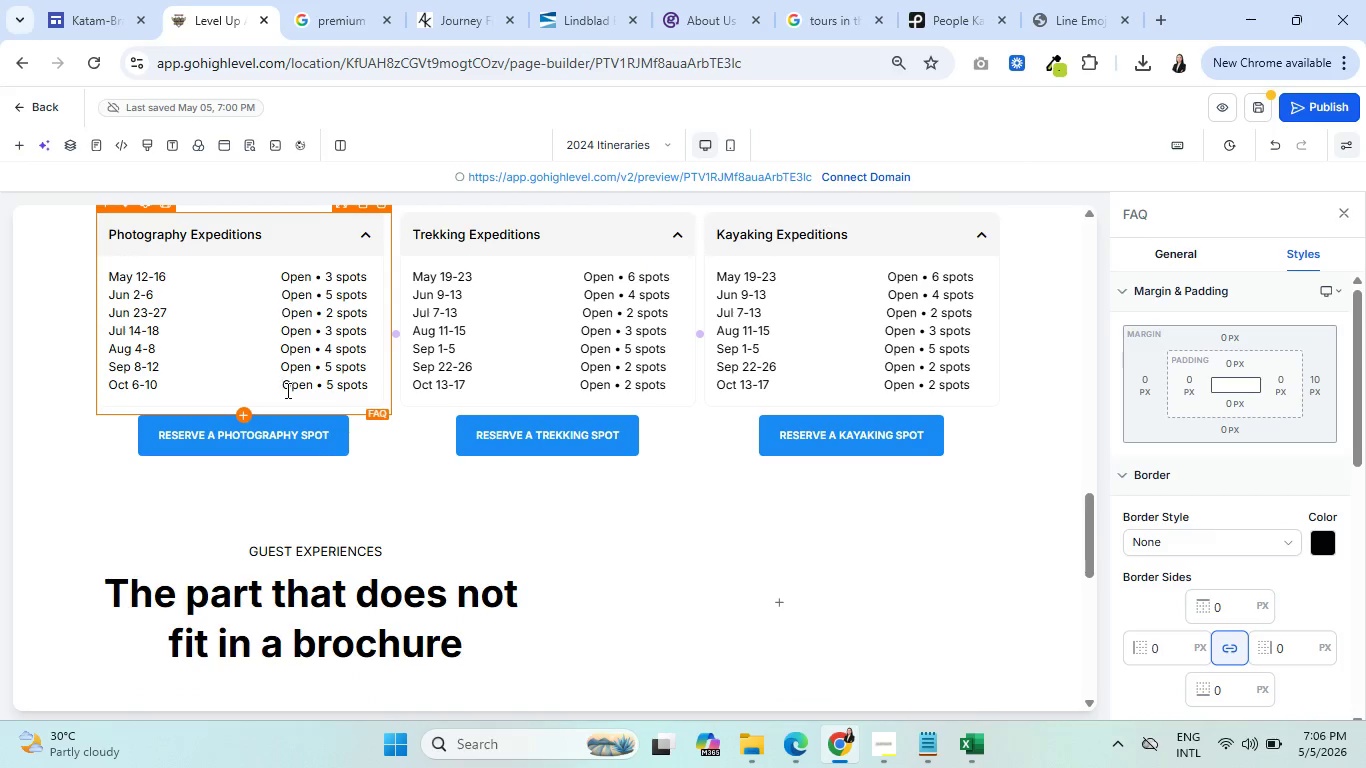 
key(Backspace)
 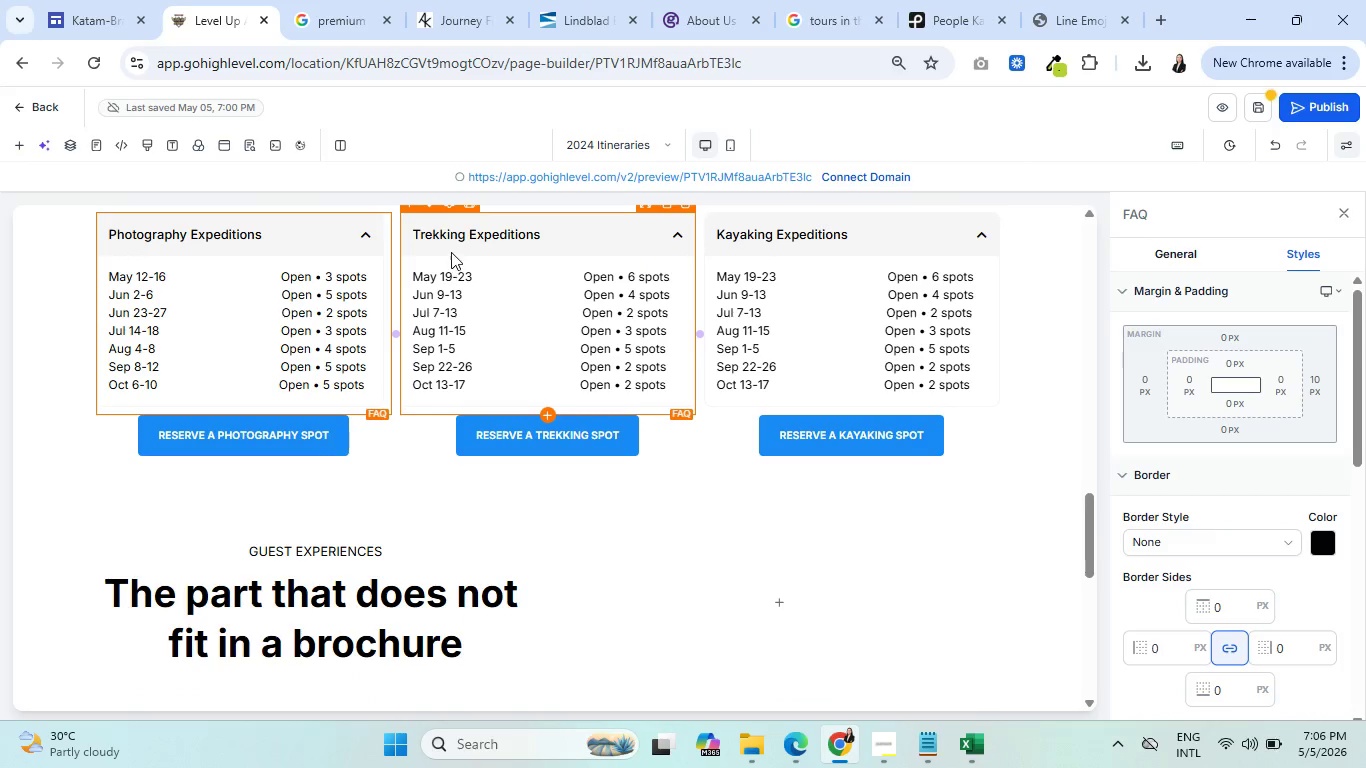 
left_click([454, 246])
 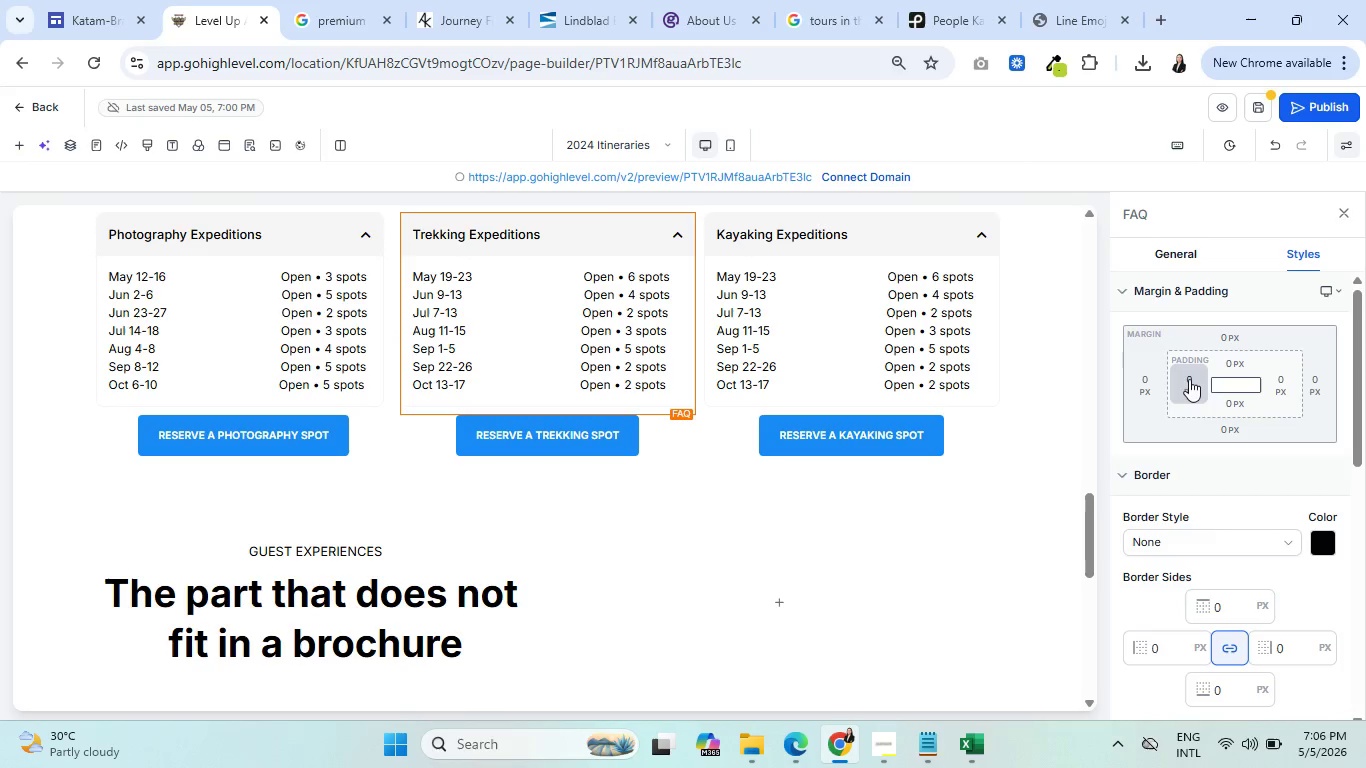 
left_click([1152, 381])
 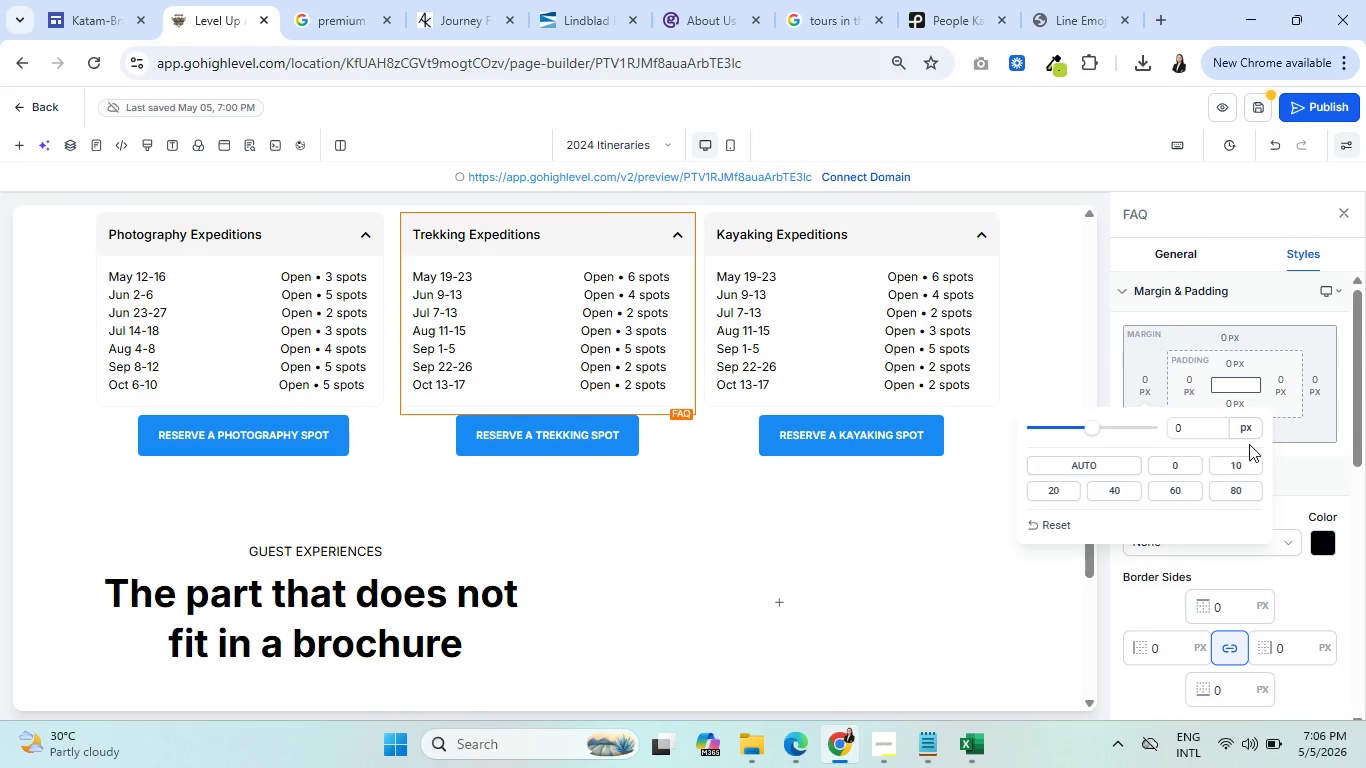 
left_click([1244, 466])
 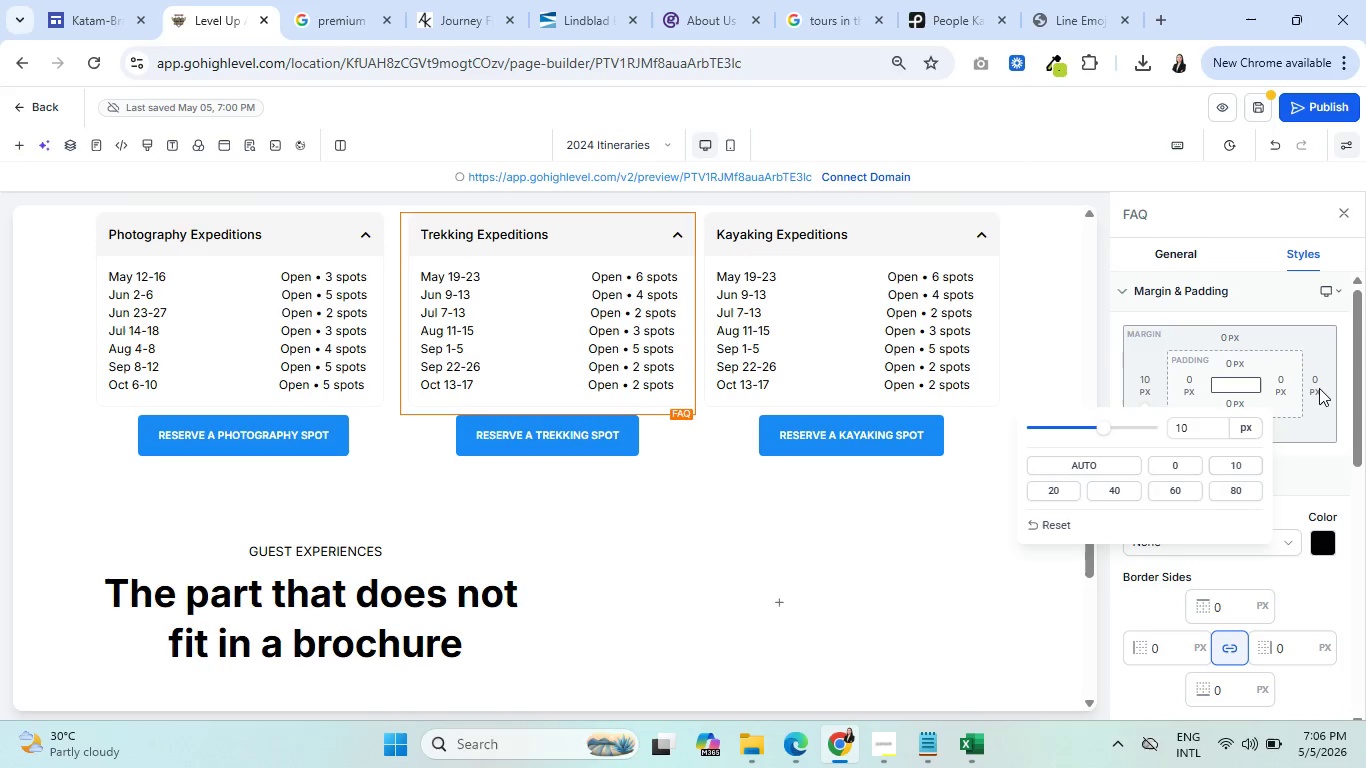 
double_click([1320, 384])
 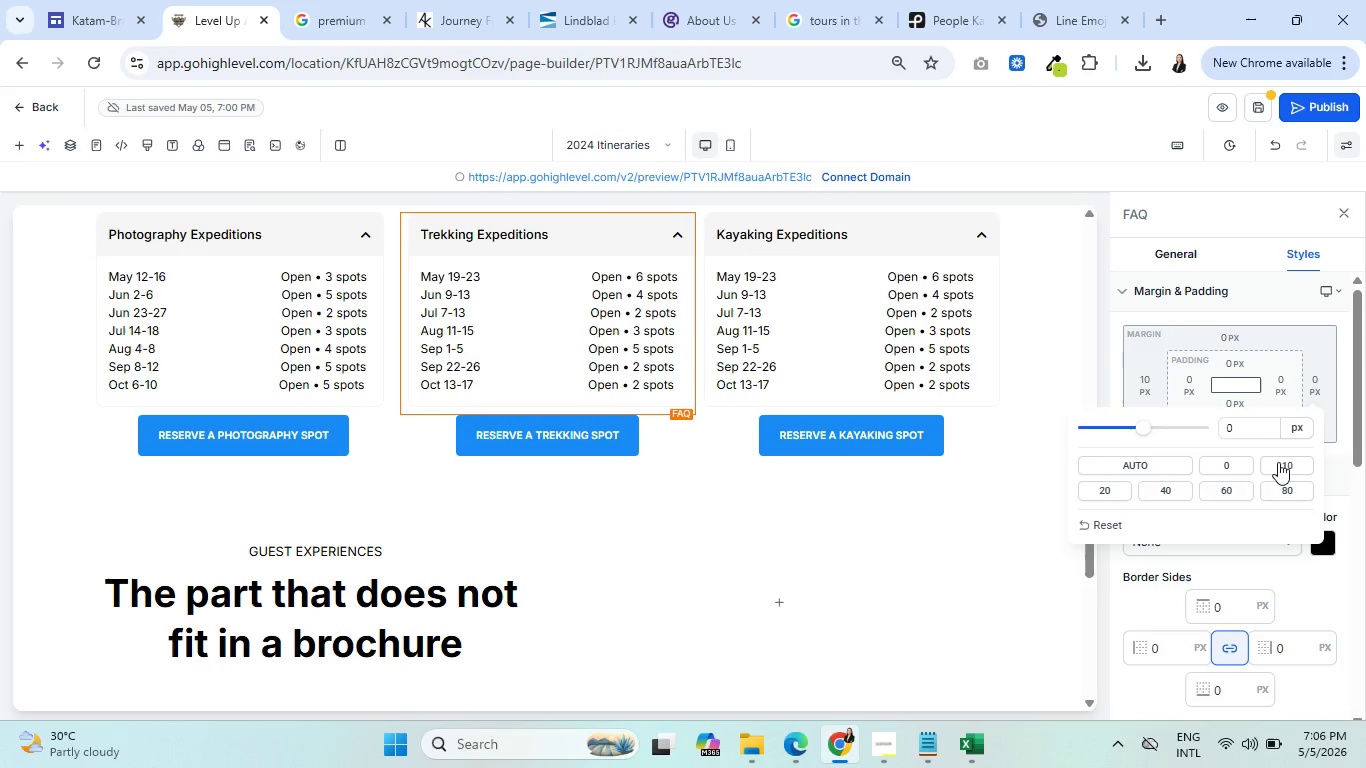 
left_click([1287, 462])
 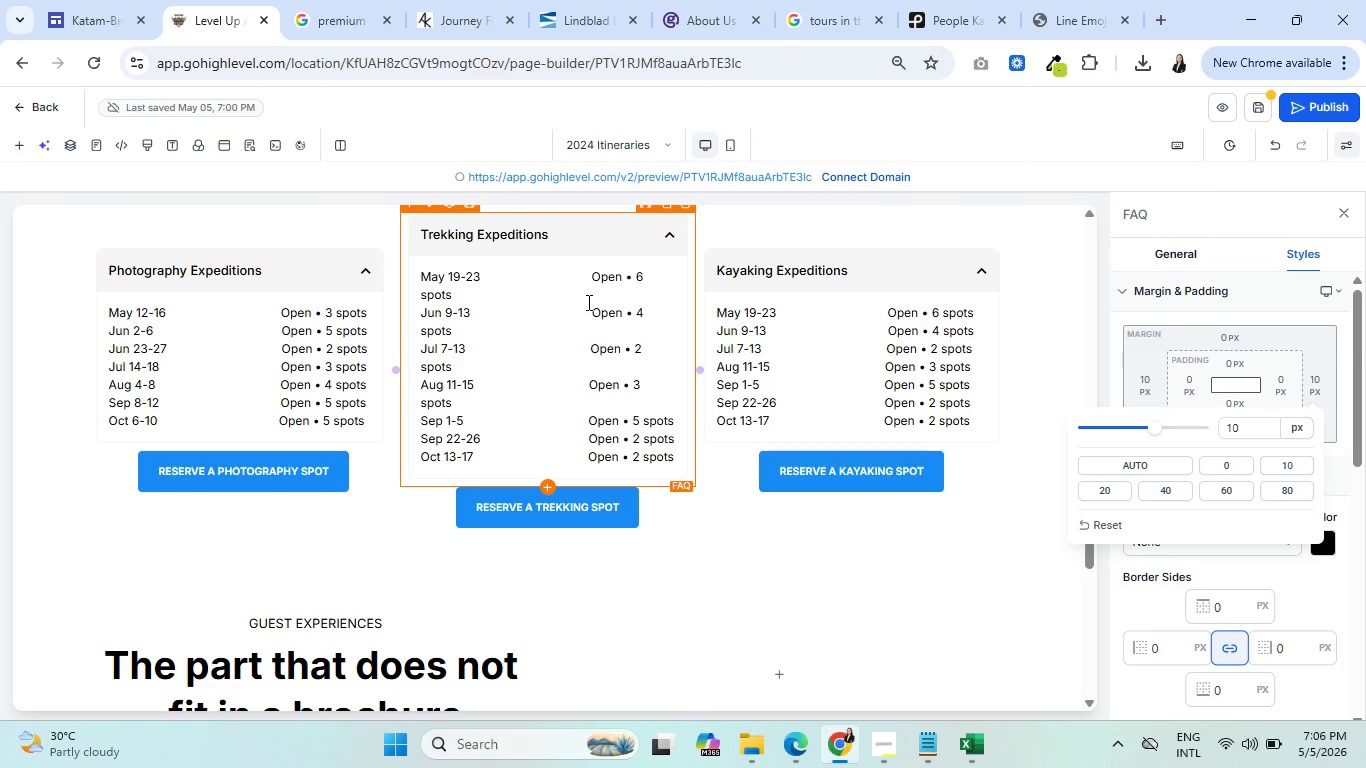 
left_click([588, 281])
 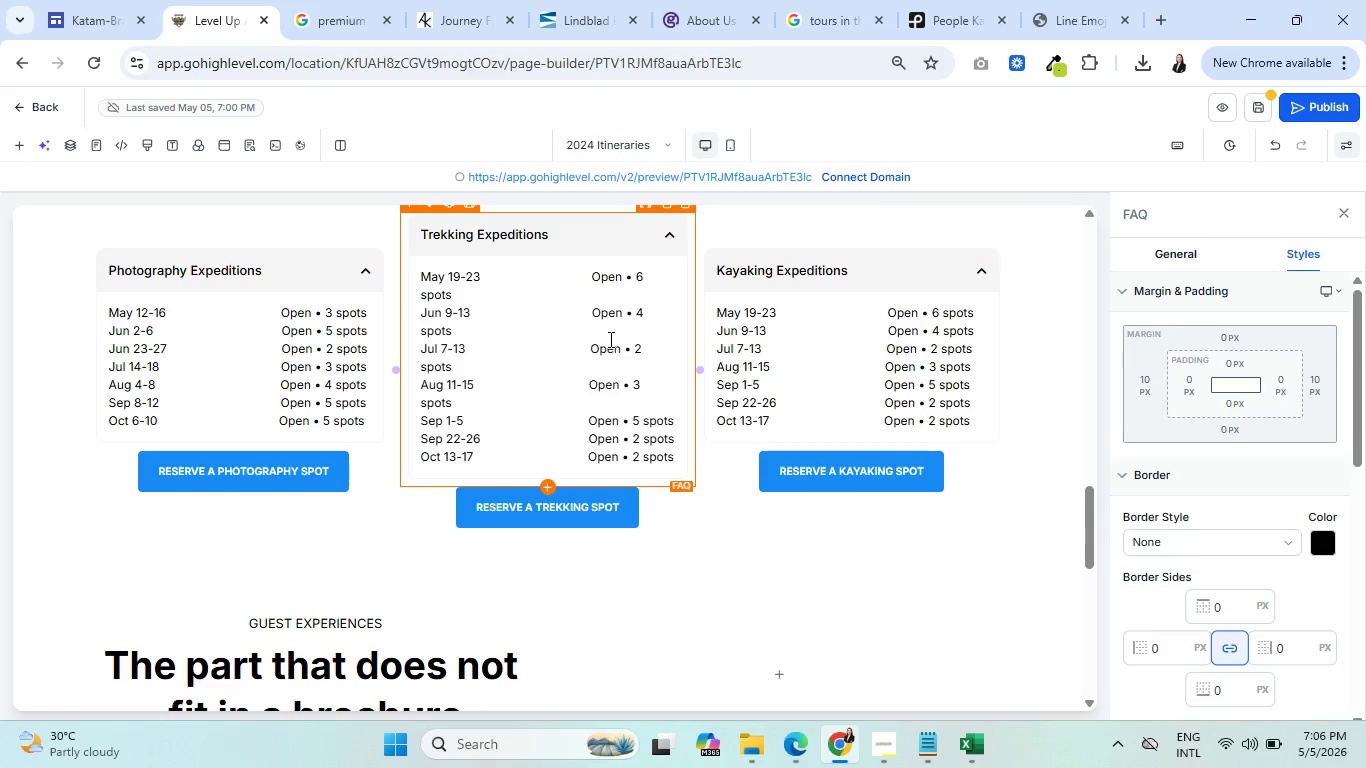 
key(Backspace)
 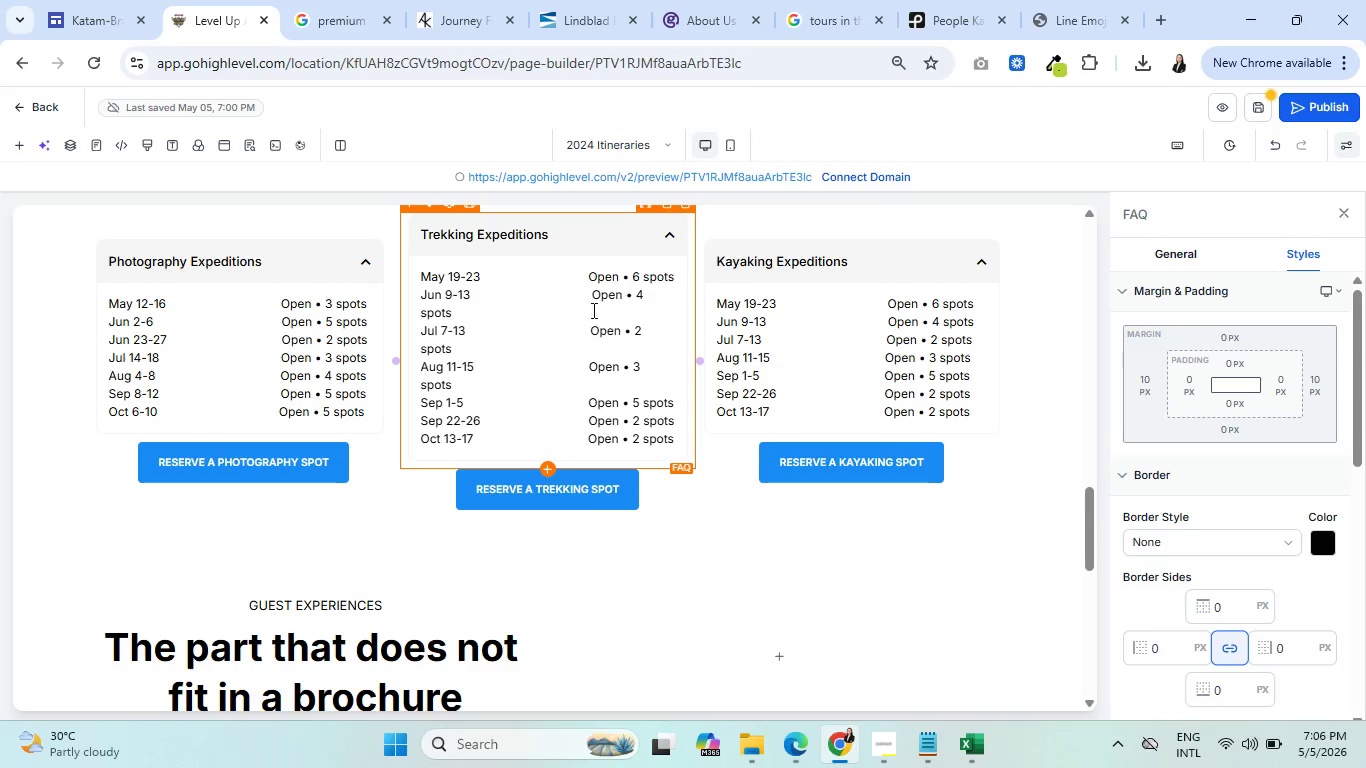 
left_click([587, 299])
 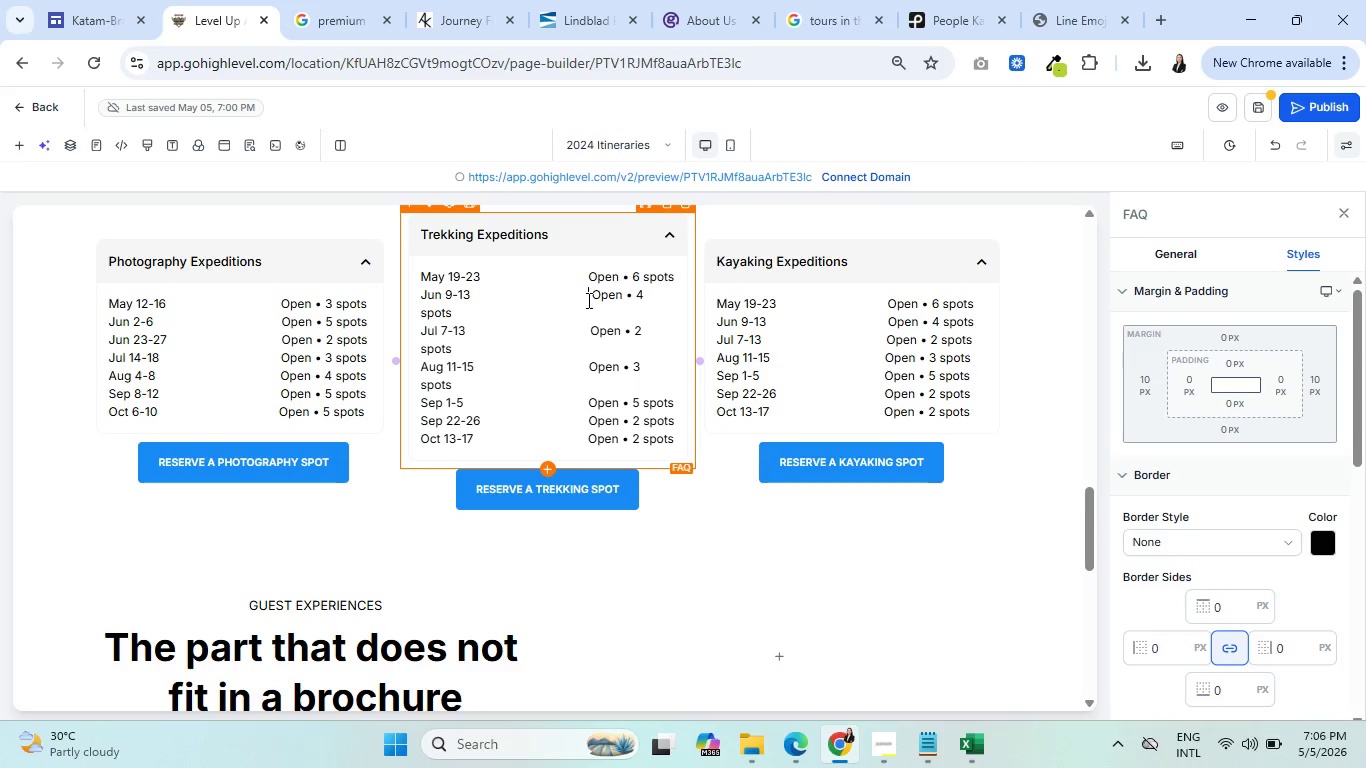 
key(Backspace)
 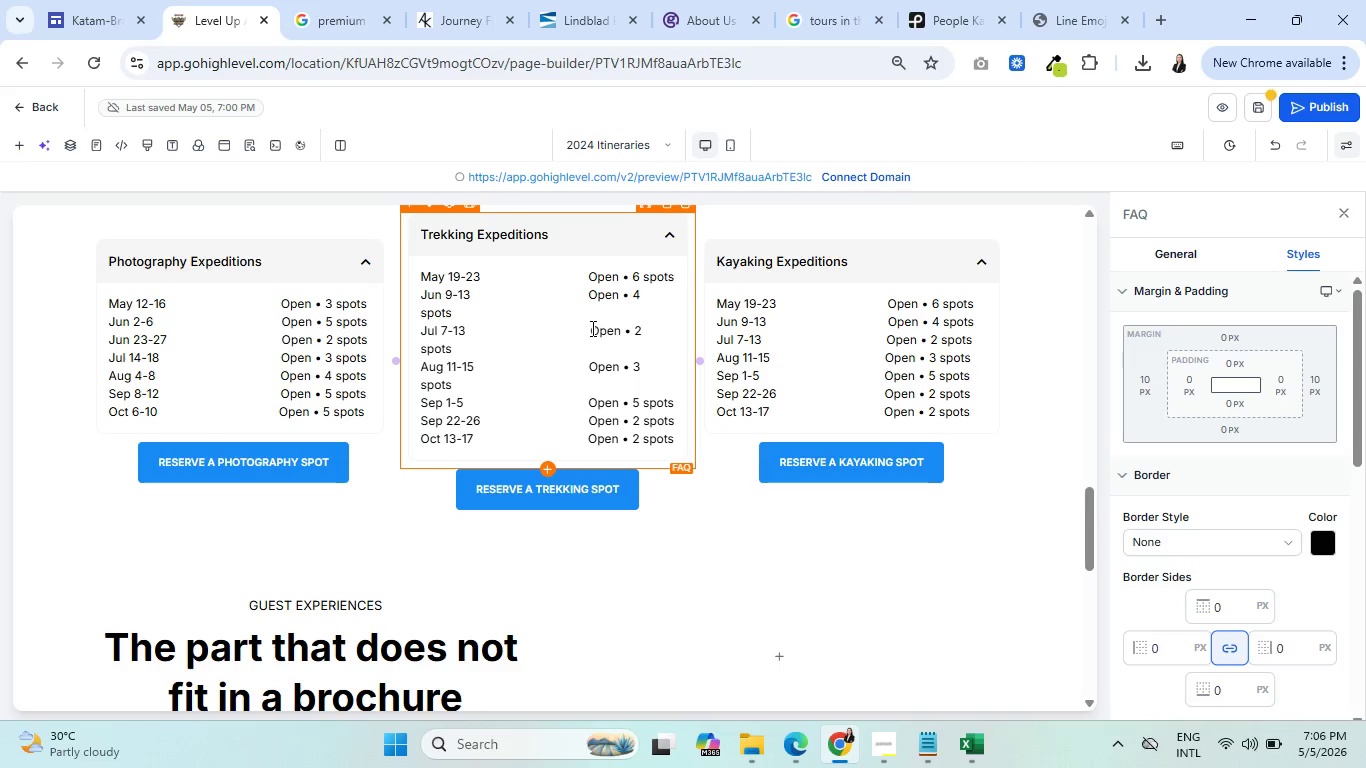 
key(Backspace)
 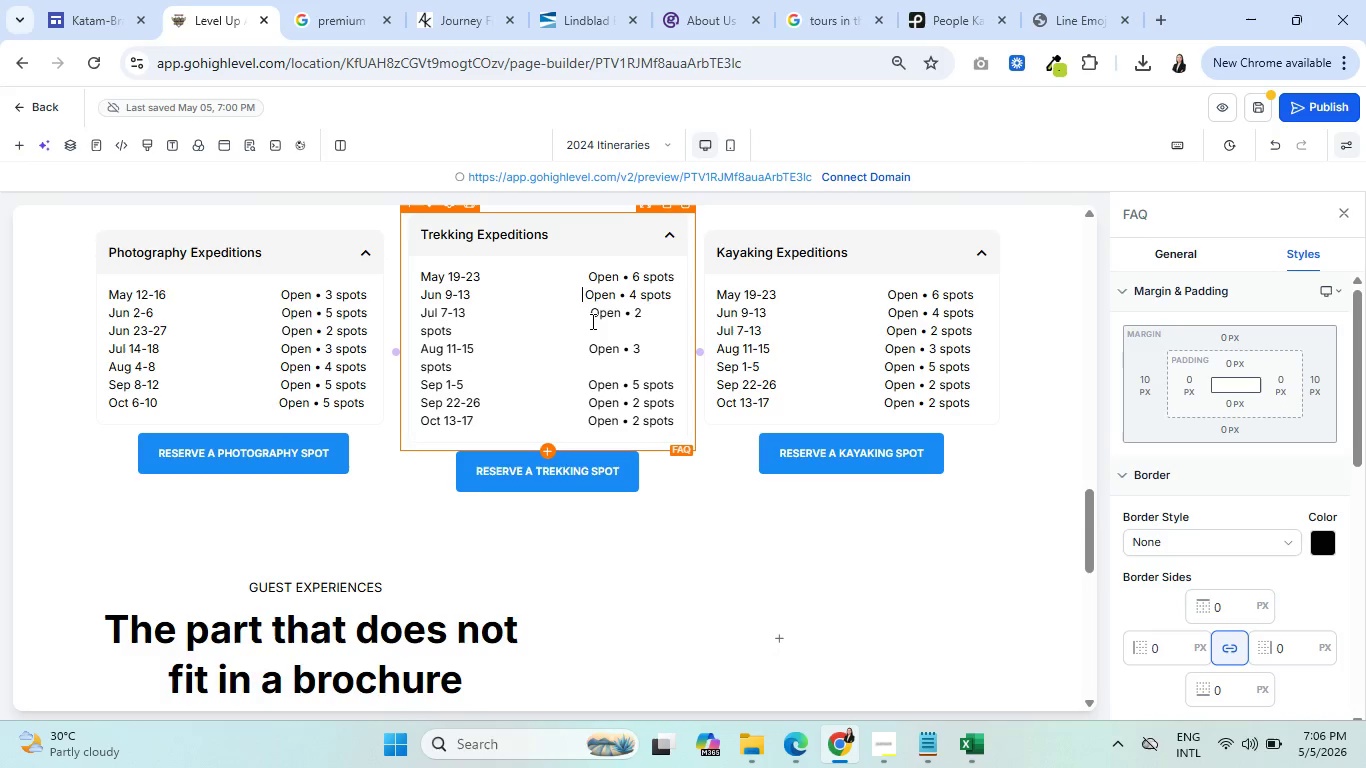 
left_click([591, 321])
 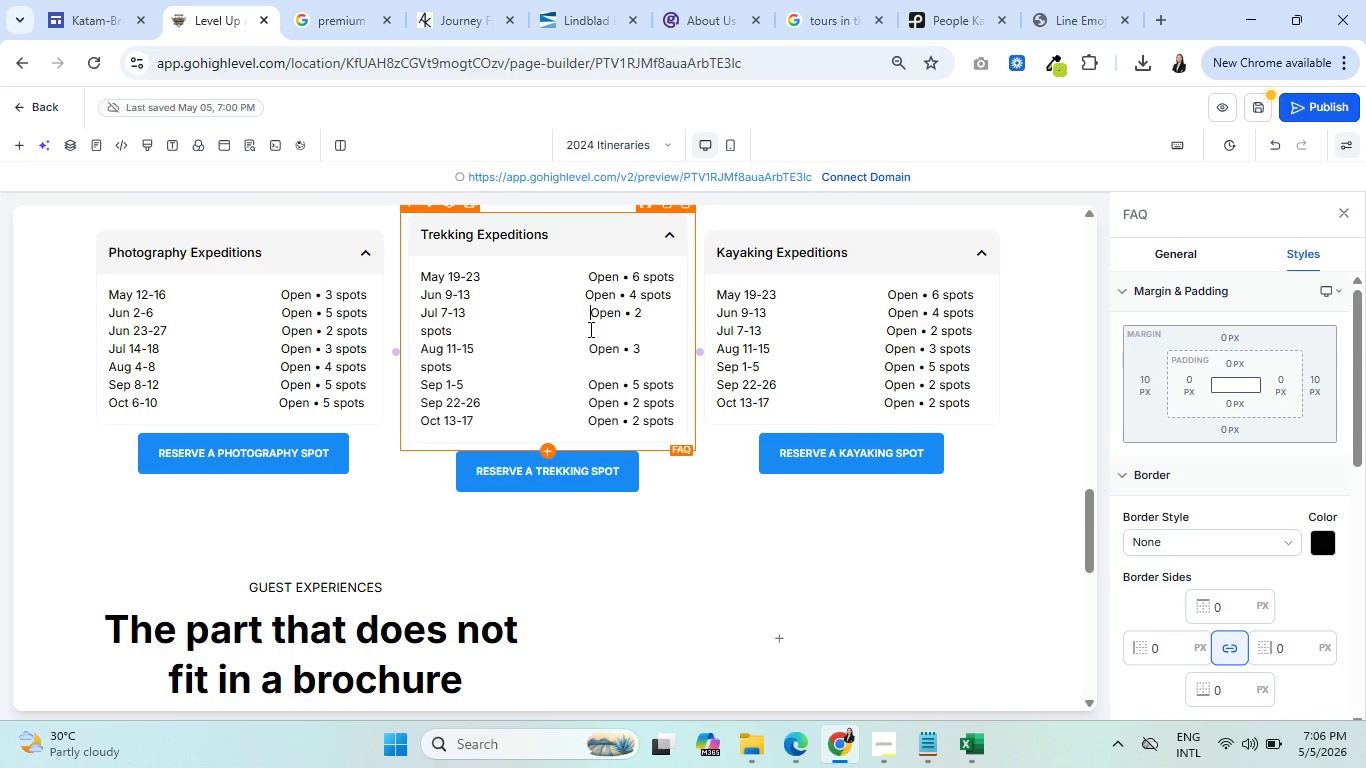 
key(Backspace)
 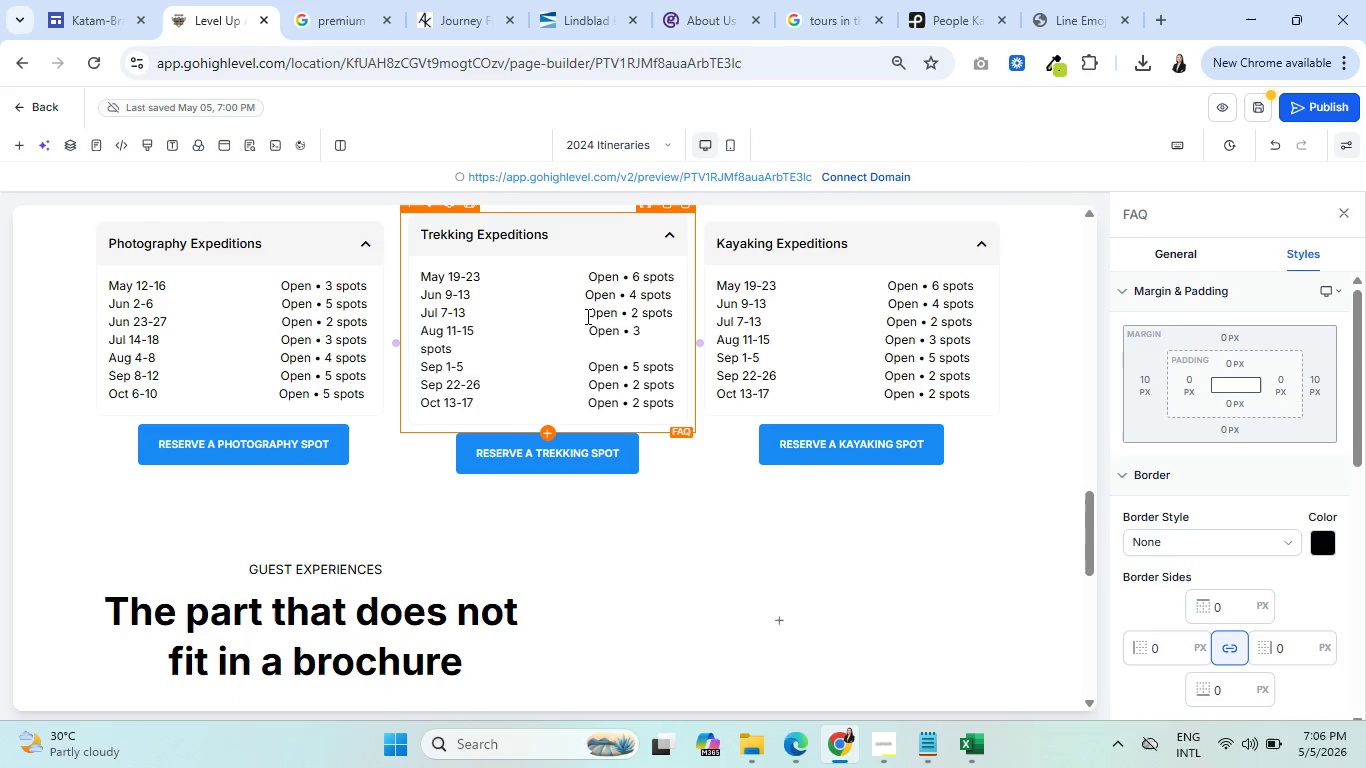 
left_click([586, 316])
 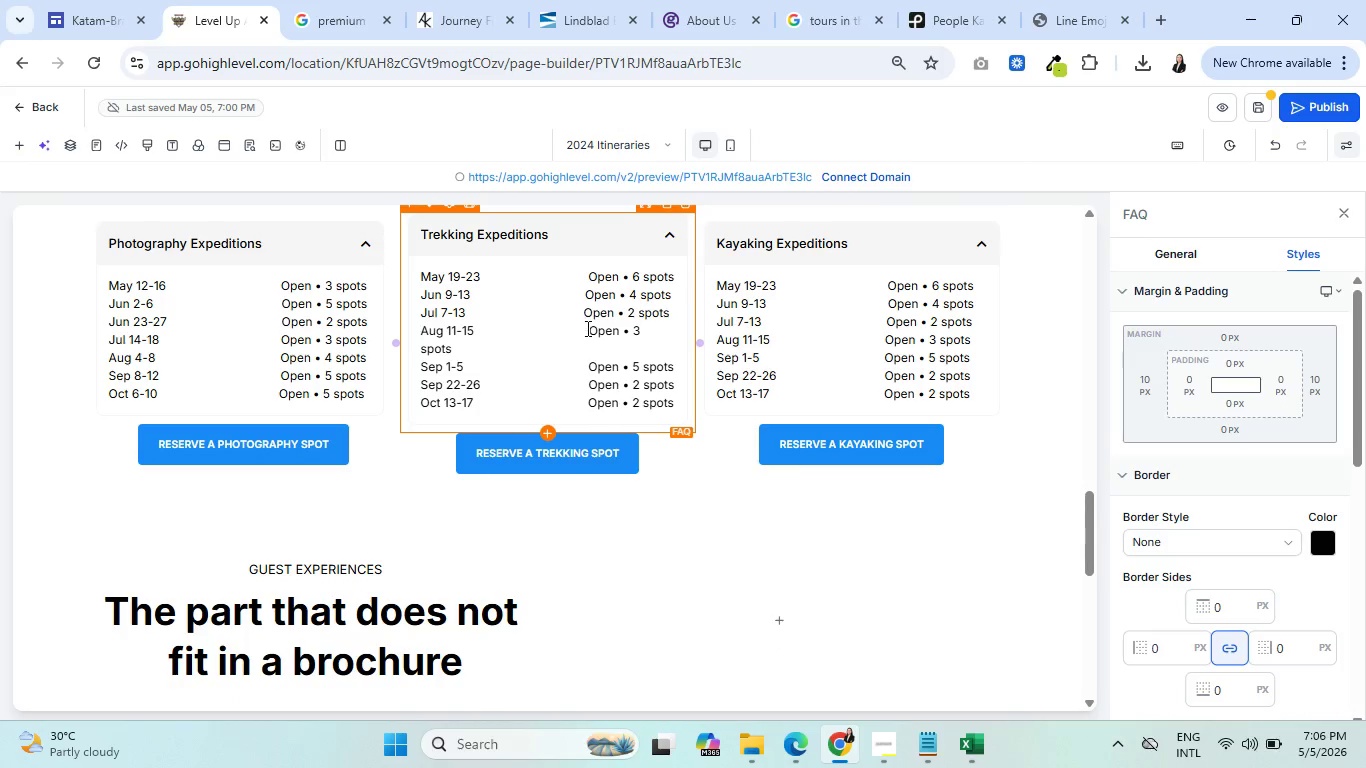 
key(Backspace)
 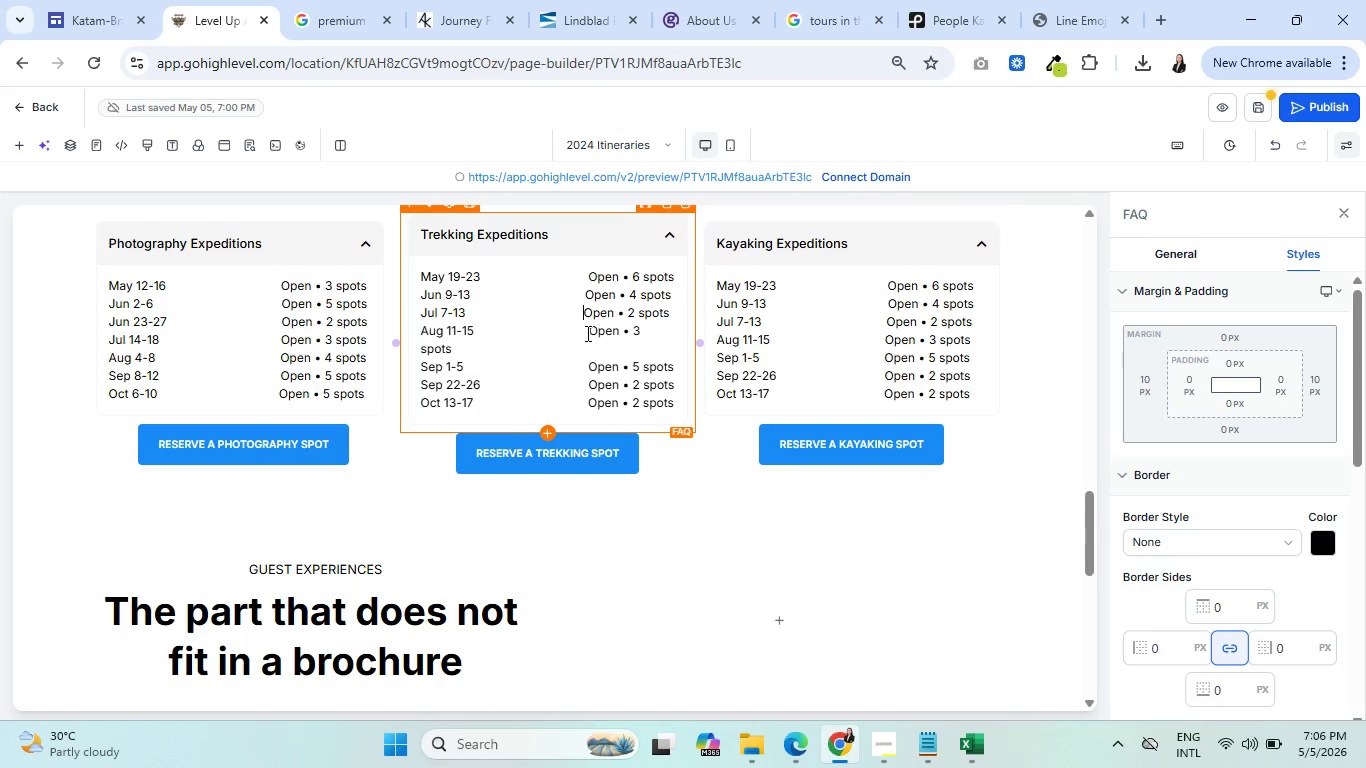 
left_click([587, 334])
 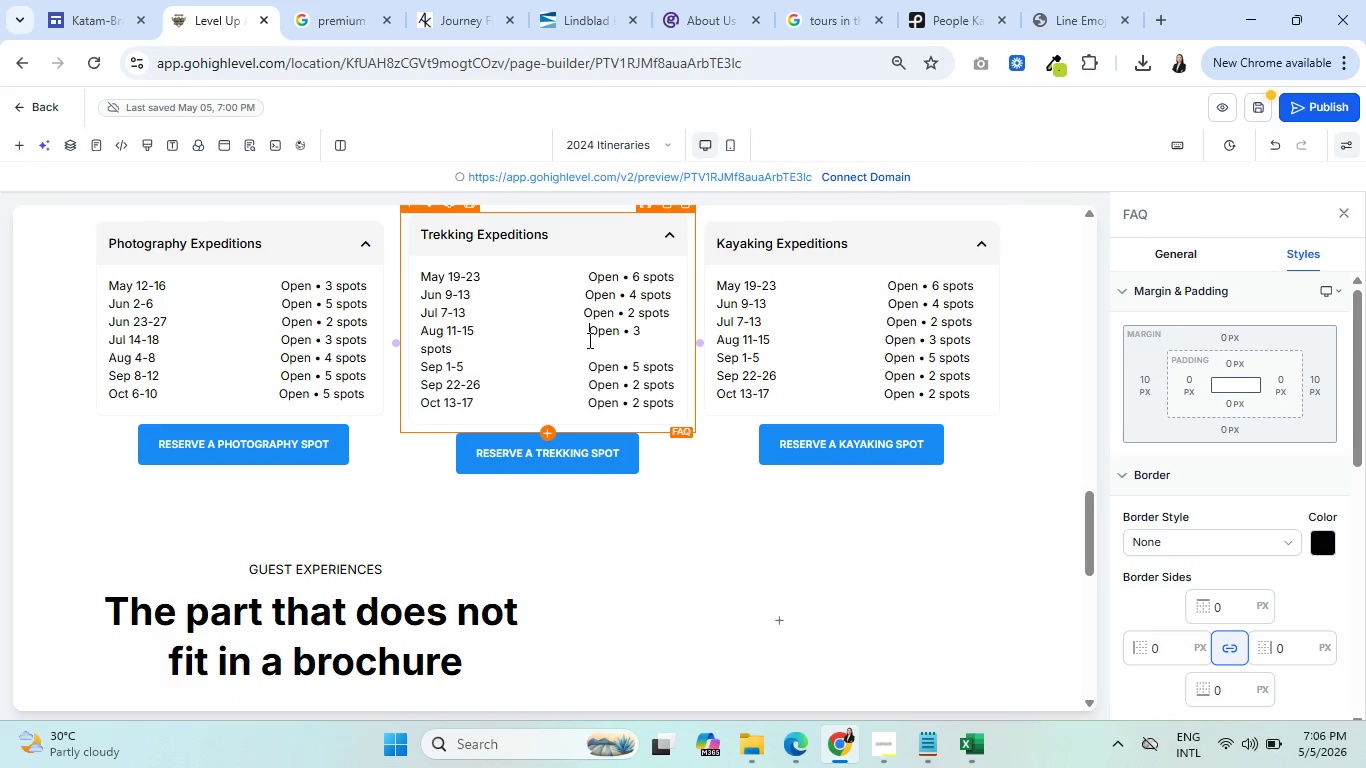 
key(Backspace)
 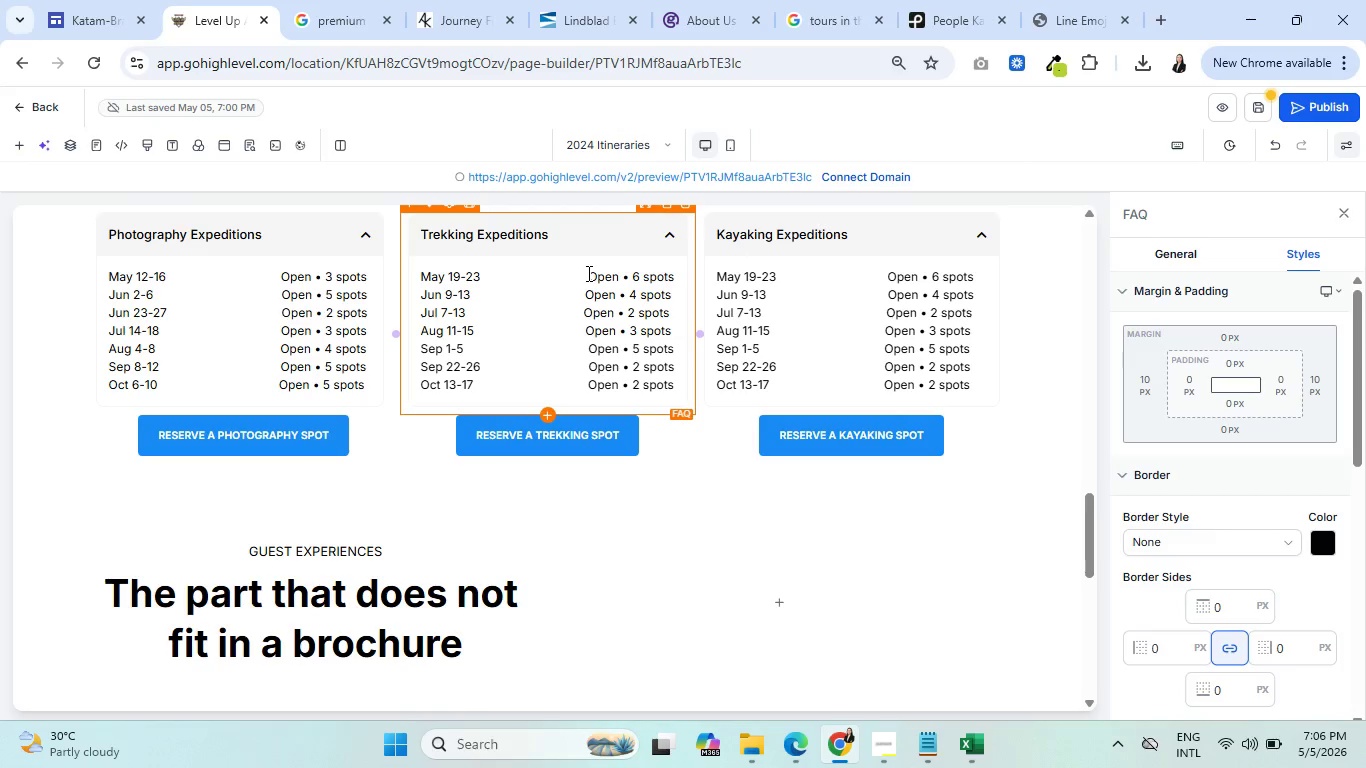 
left_click([587, 273])
 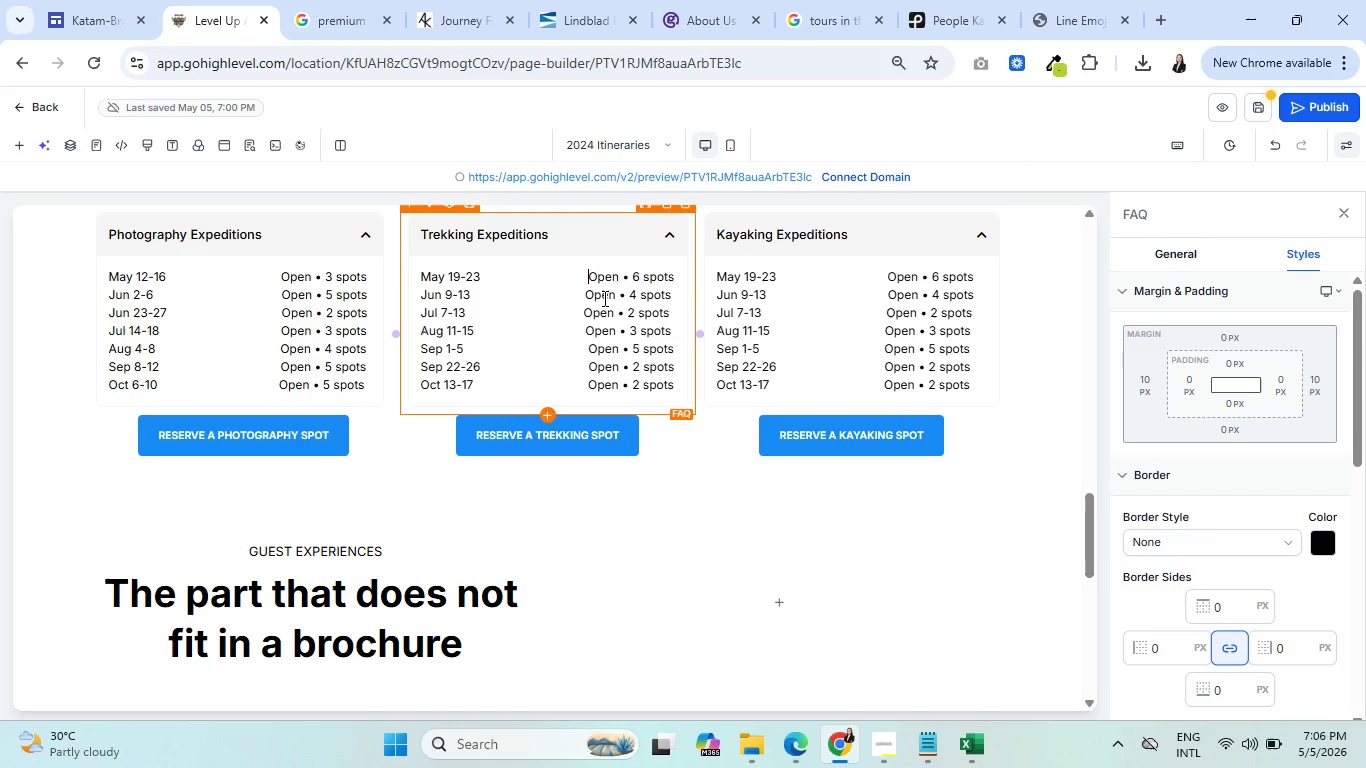 
key(Backspace)
 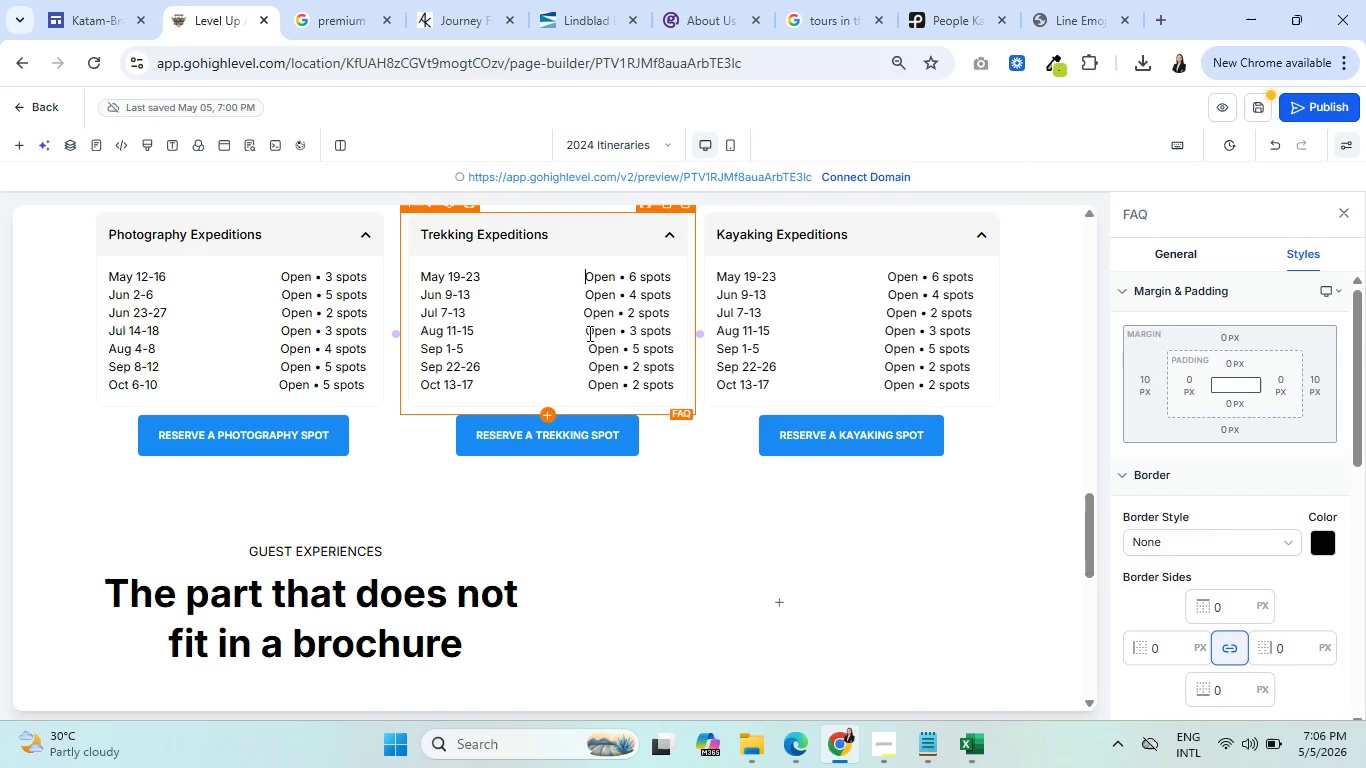 
left_click([587, 333])
 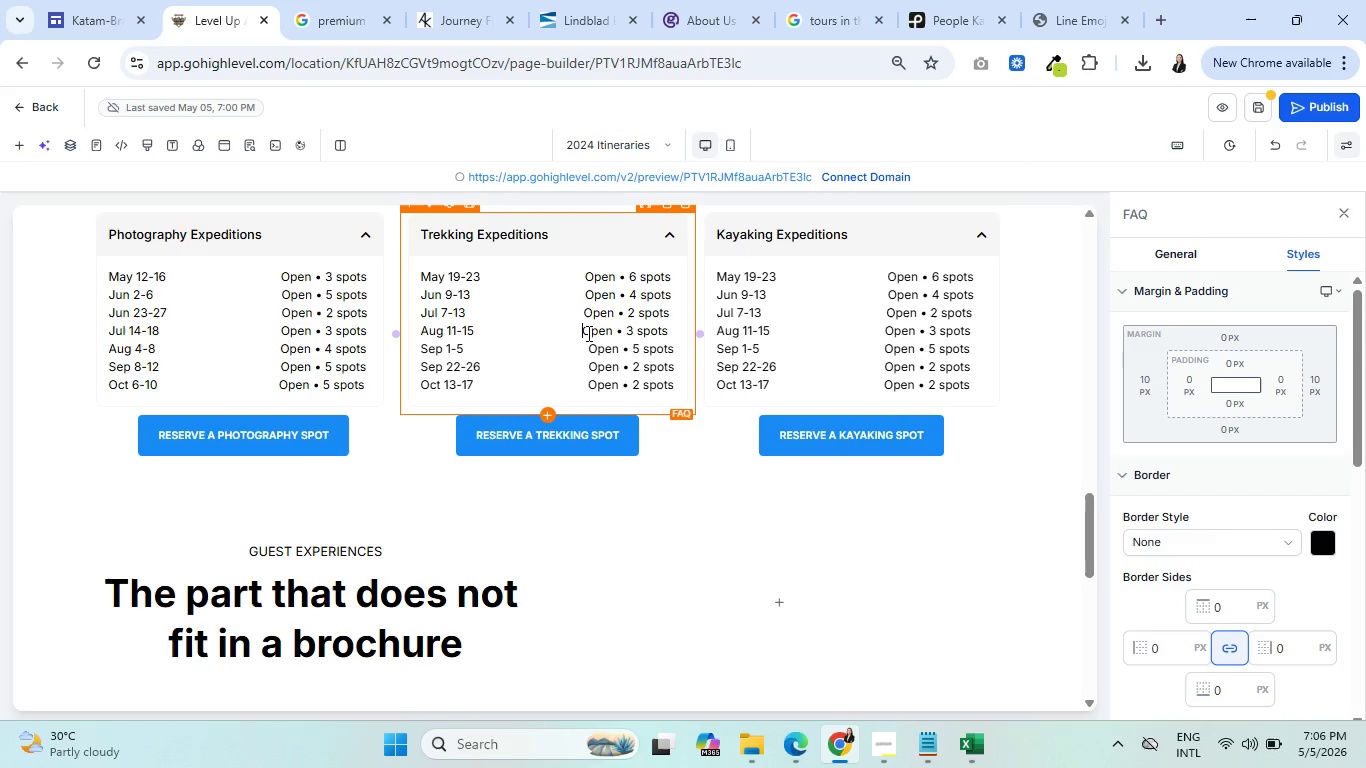 
key(Backspace)
 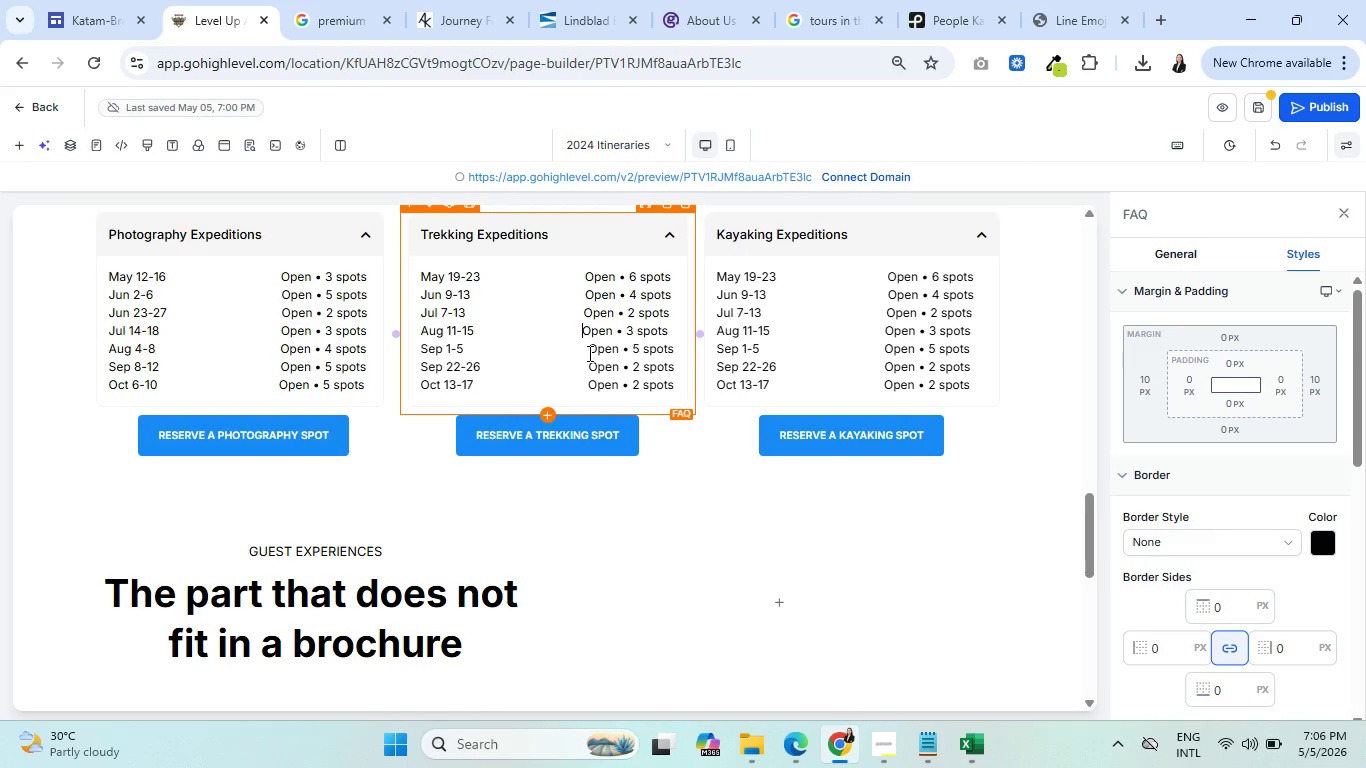 
left_click([588, 353])
 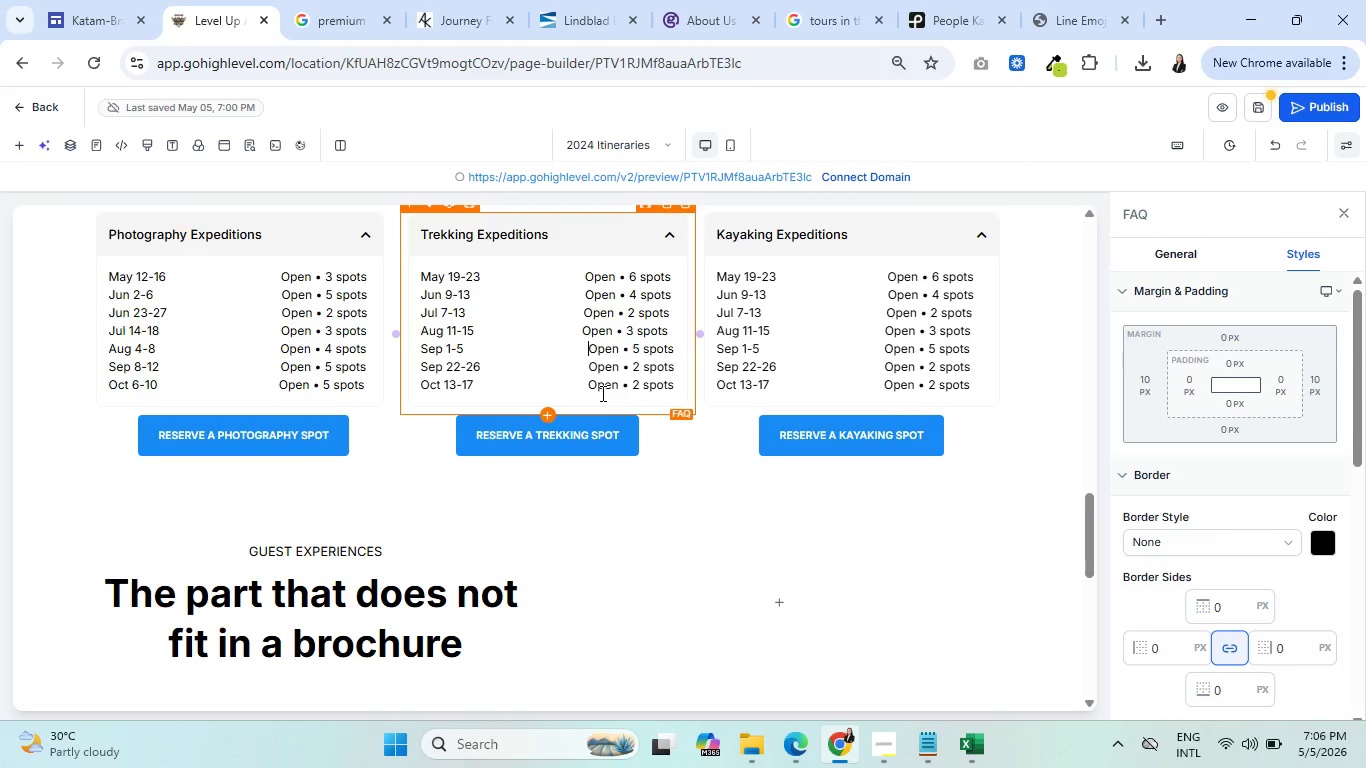 
key(Backspace)
 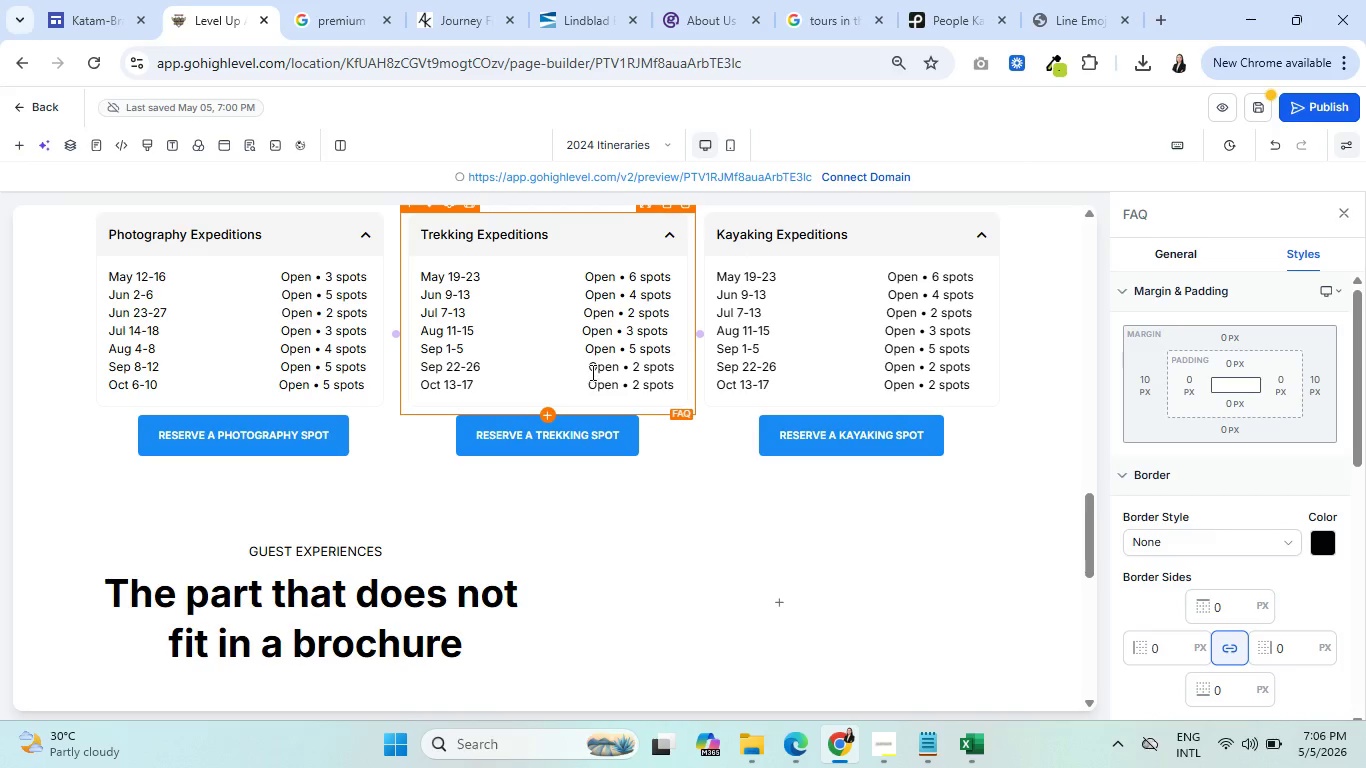 
key(Backspace)
 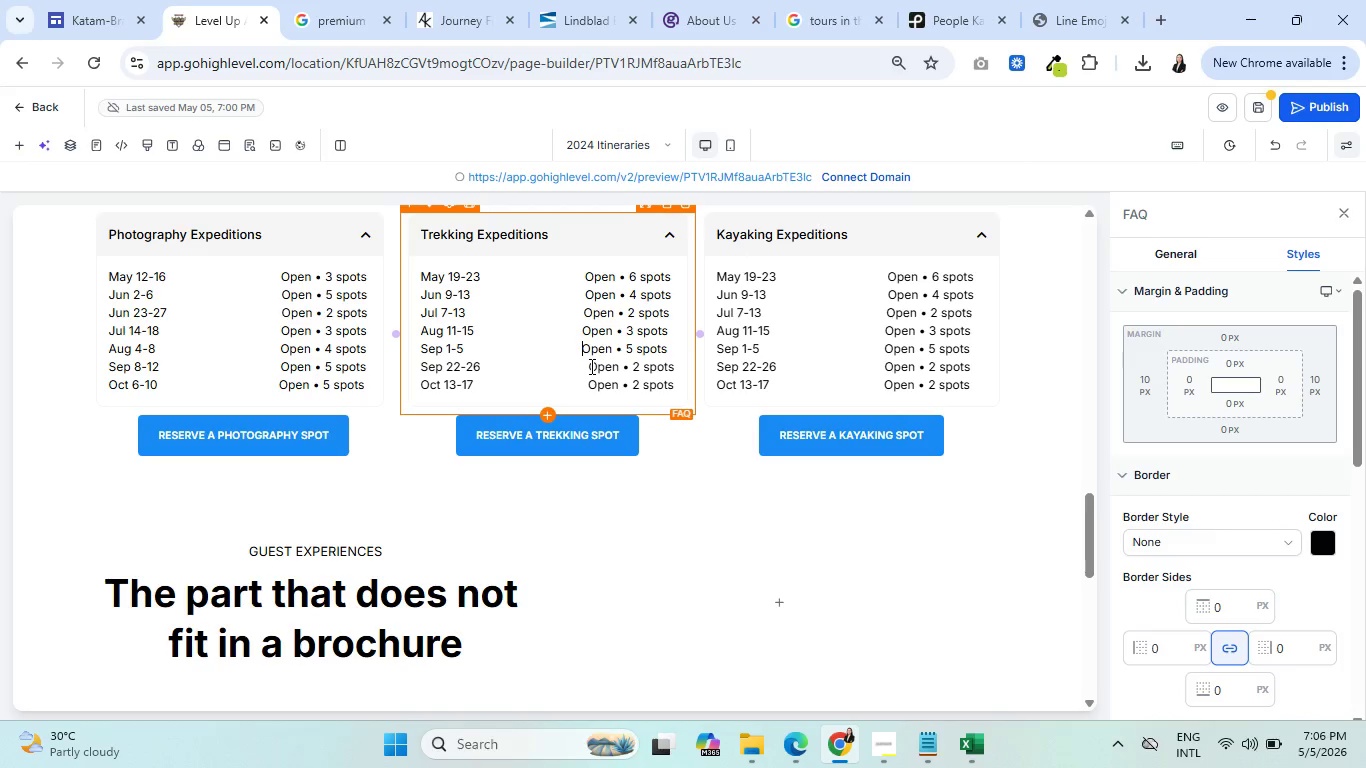 
left_click([590, 366])
 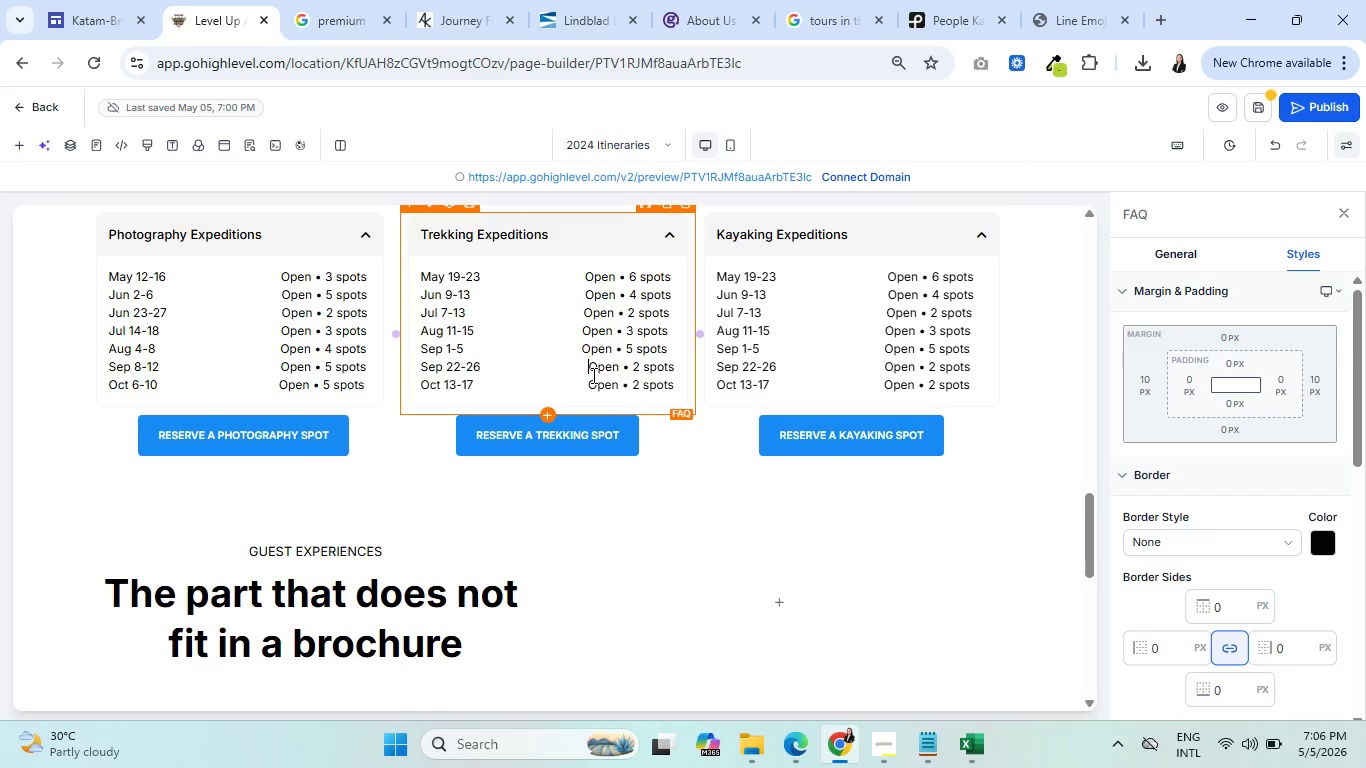 
key(Backspace)
 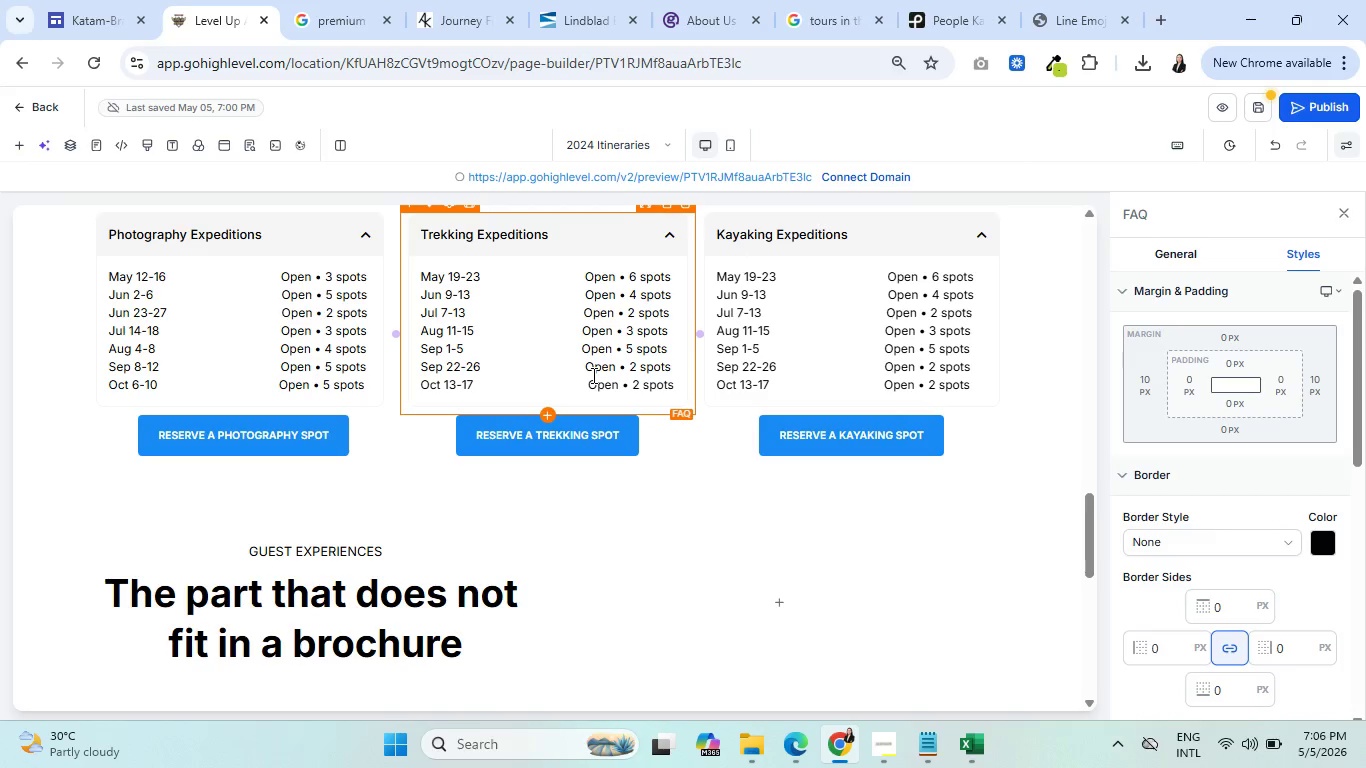 
key(Backspace)
 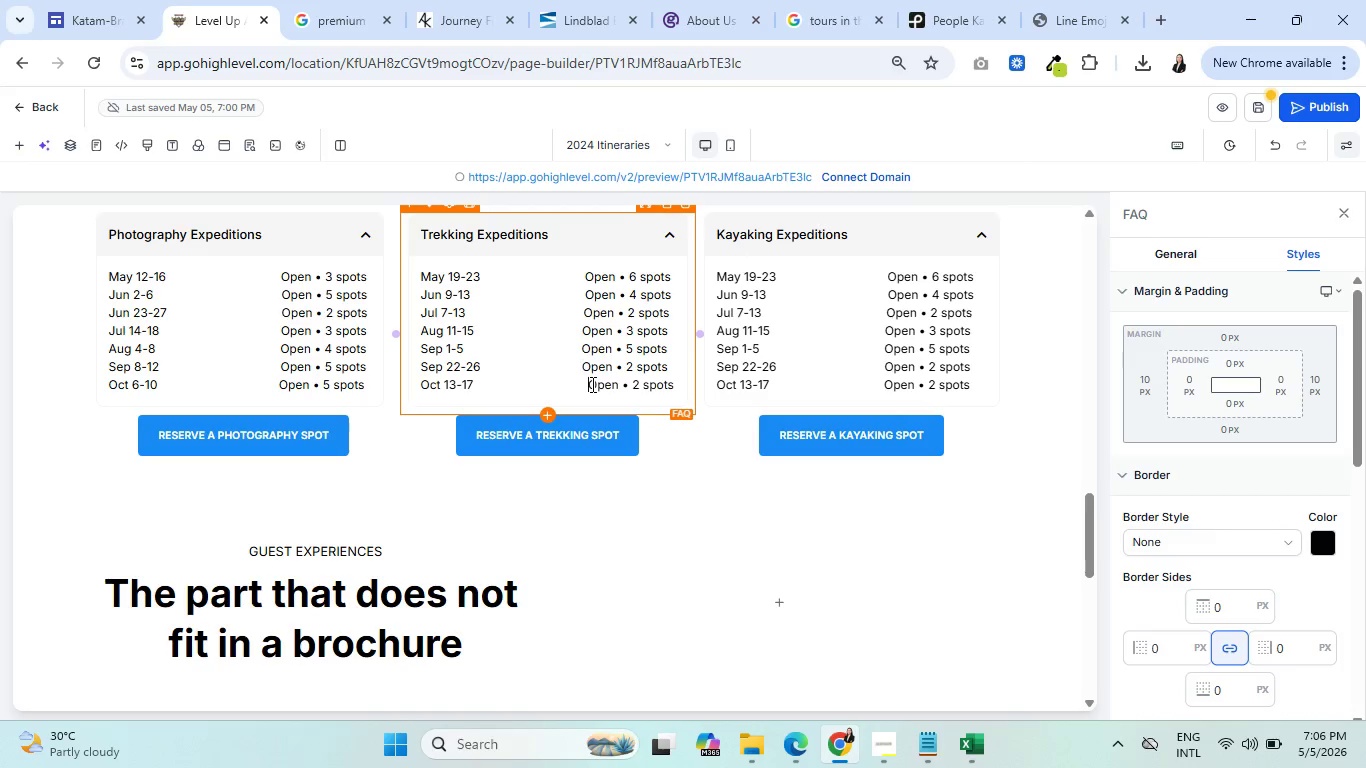 
key(Backspace)
 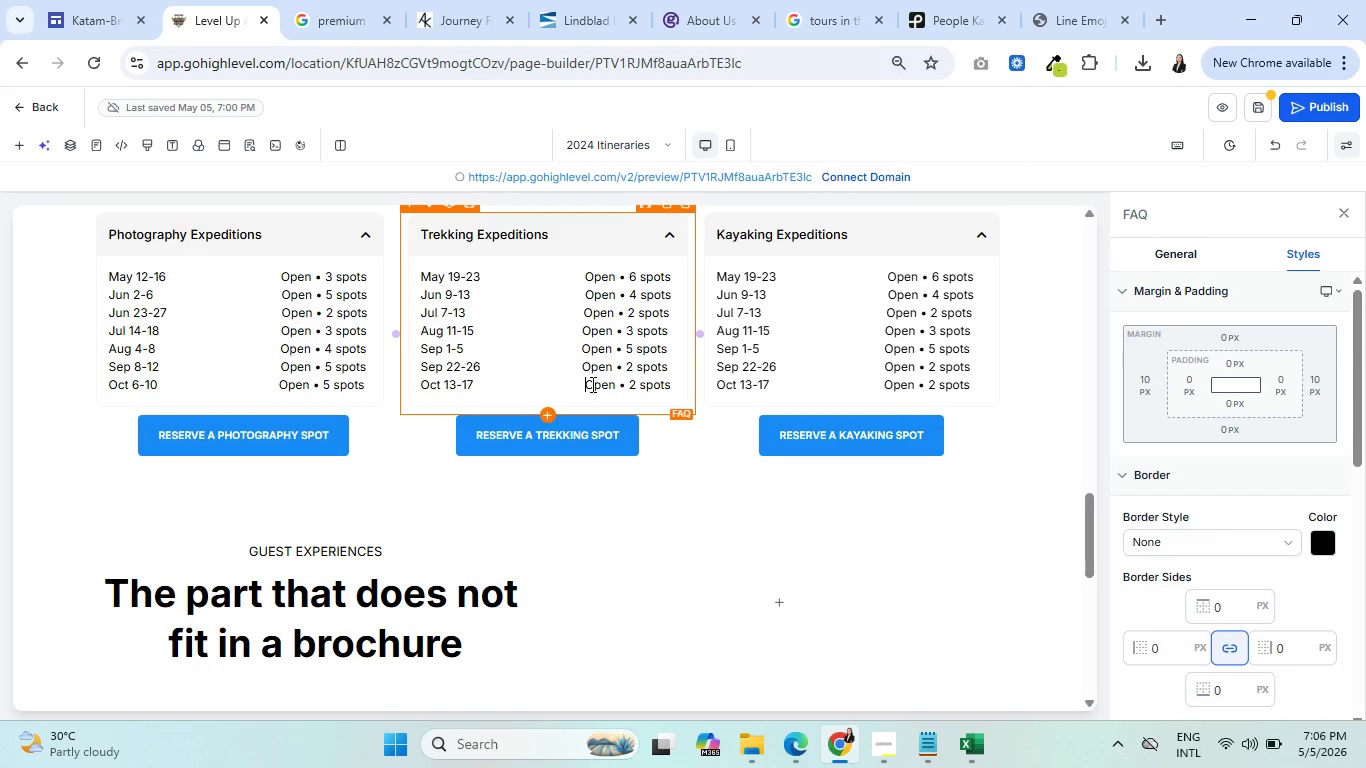 
key(Backspace)
 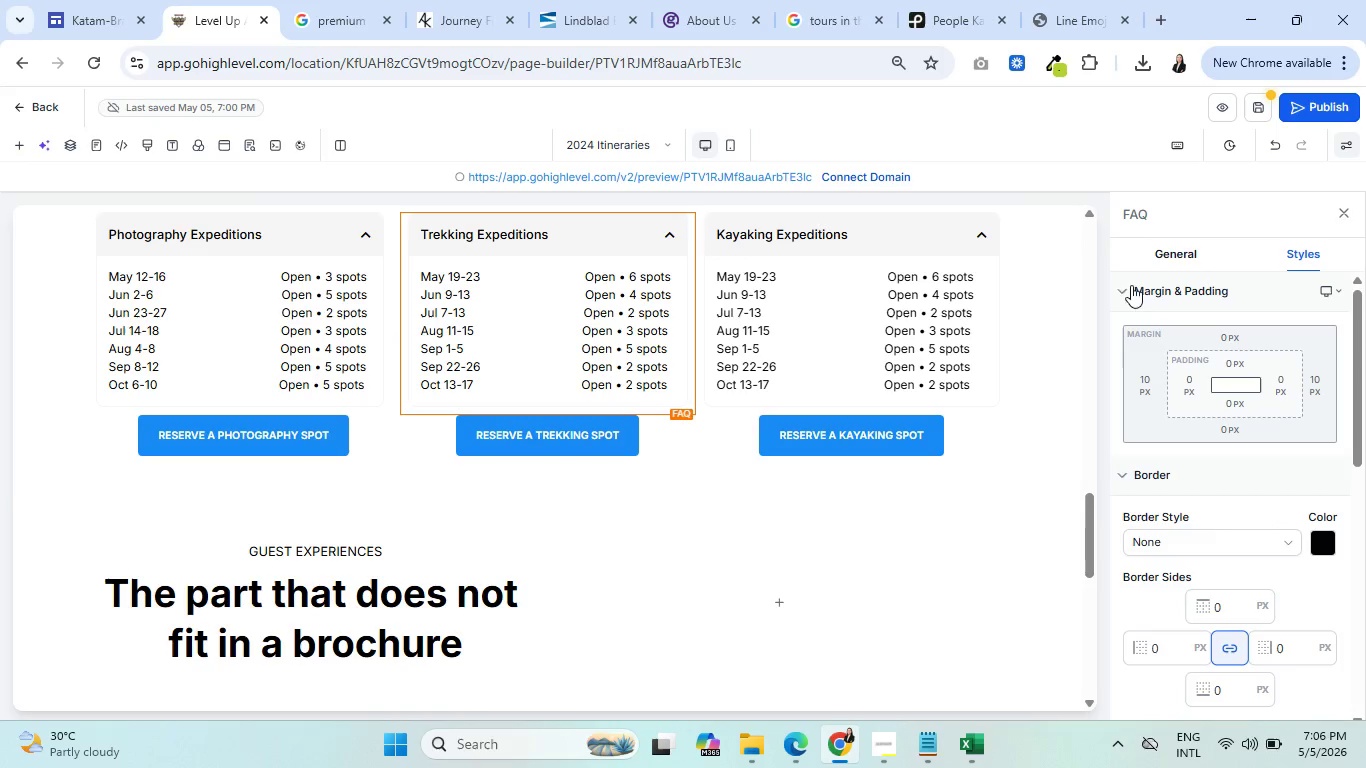 
left_click([717, 244])
 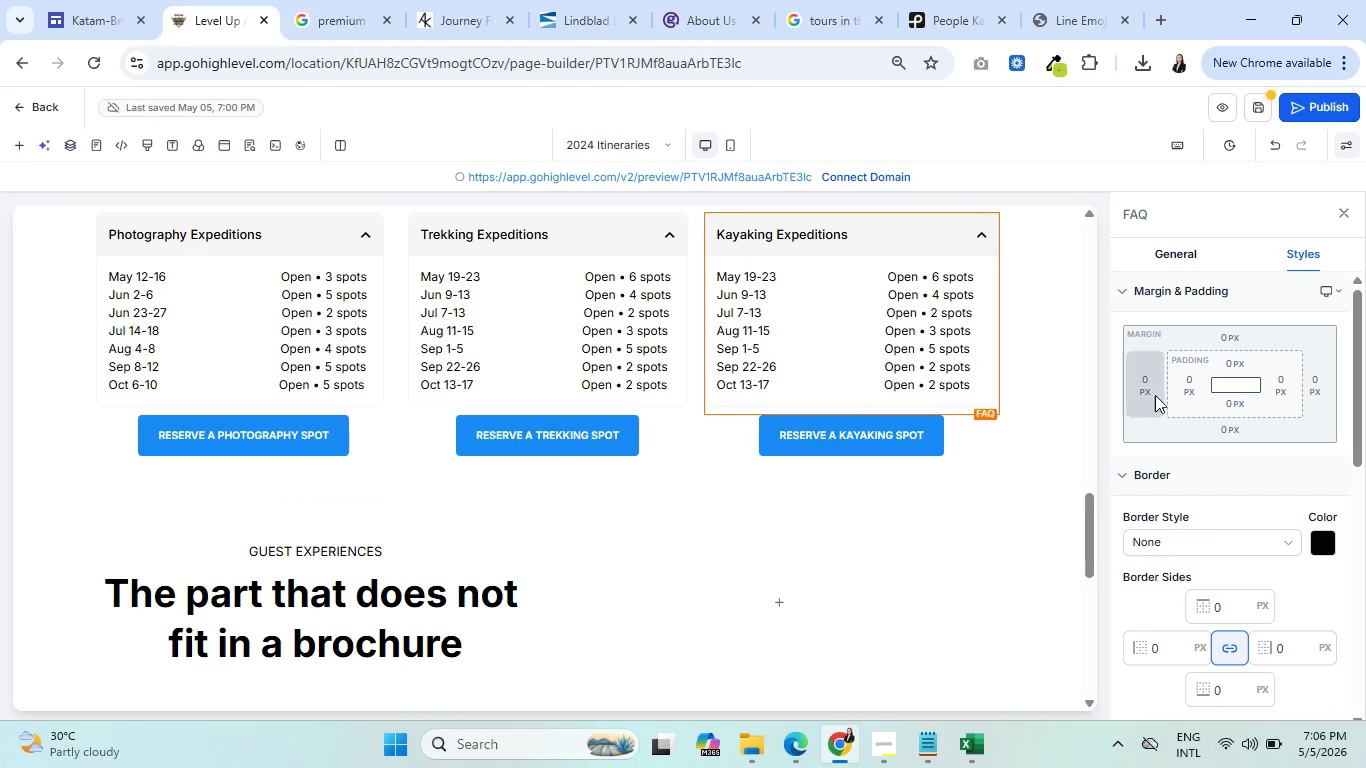 
left_click([1140, 386])
 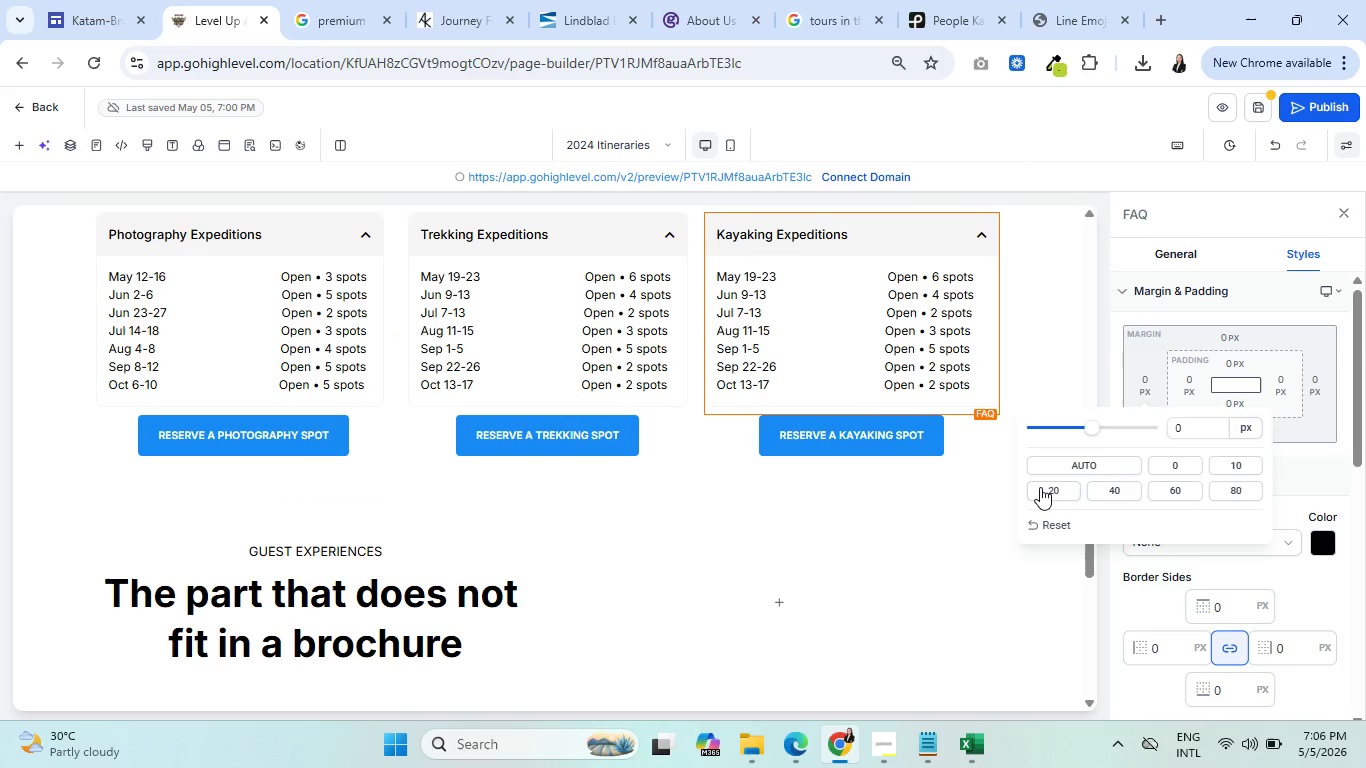 
left_click([1044, 487])
 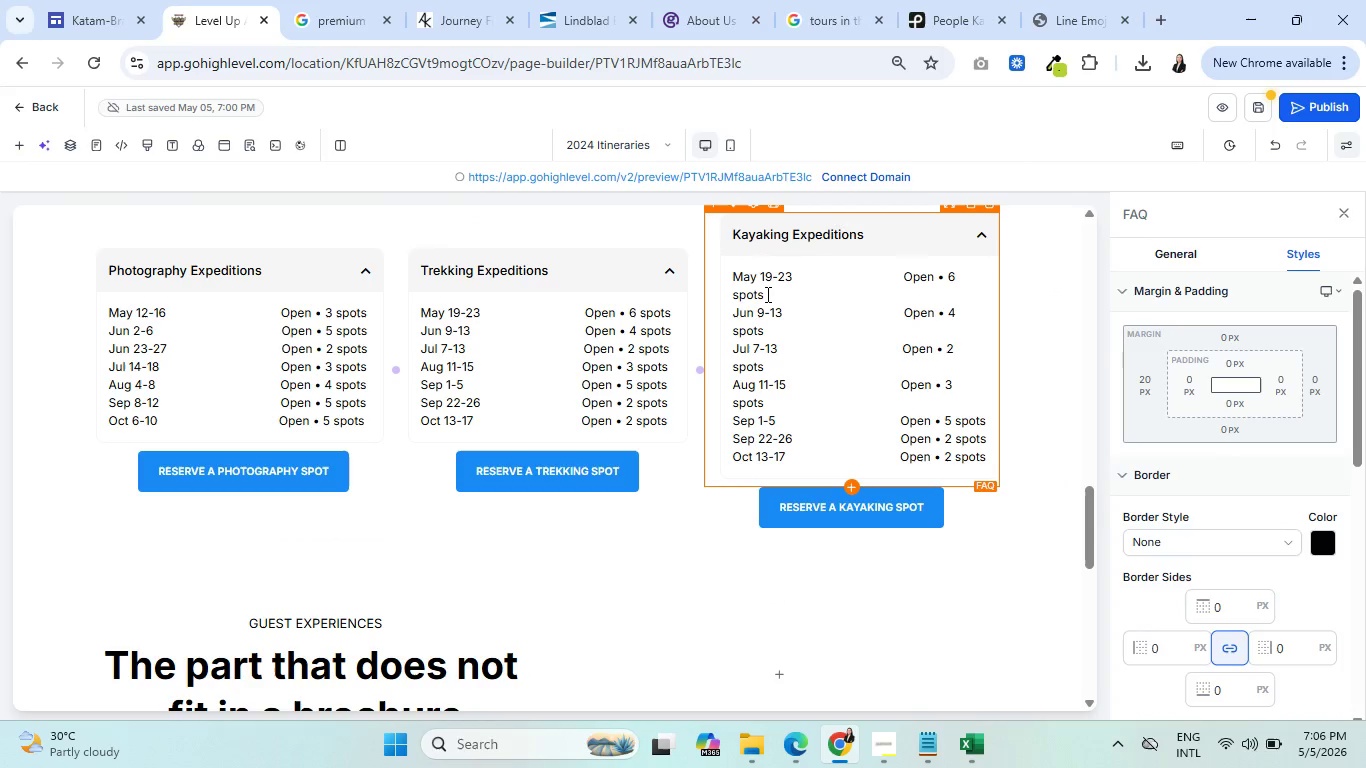 
left_click([902, 277])
 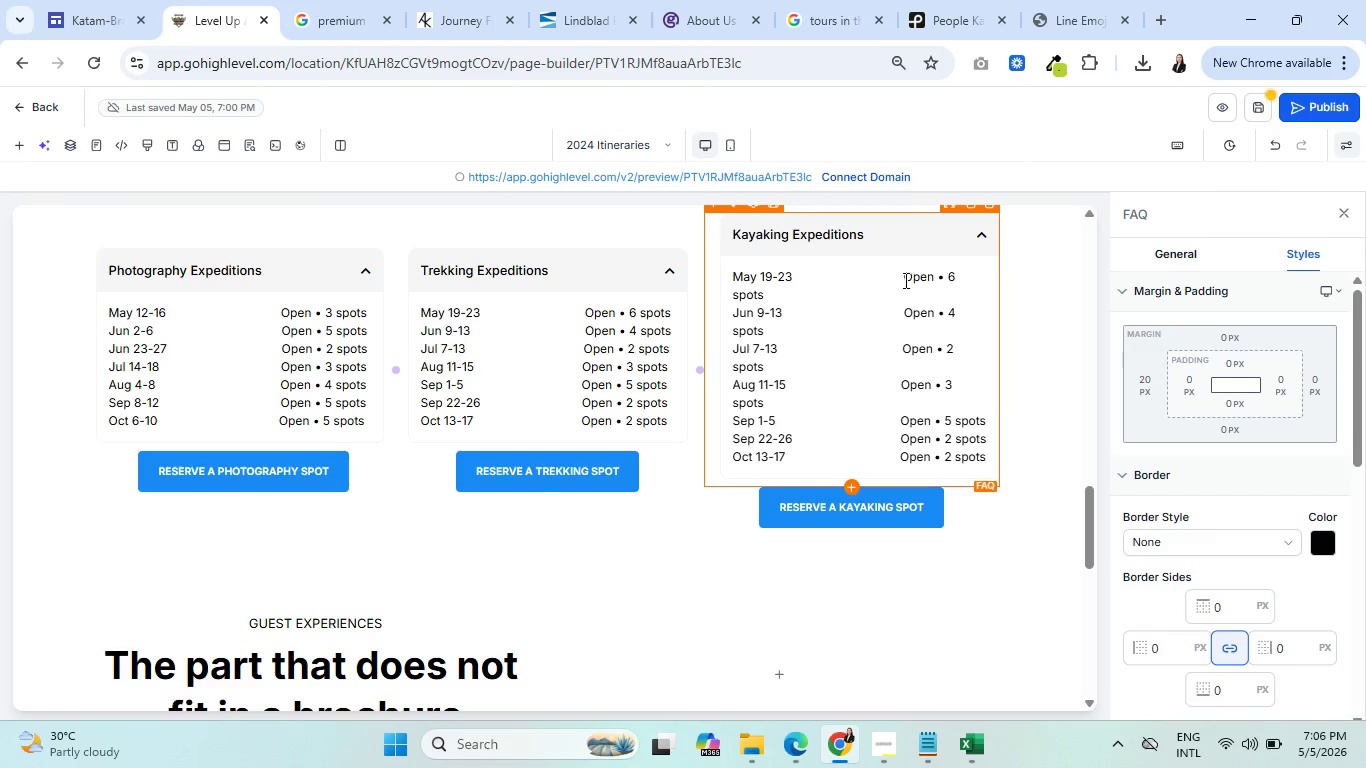 
key(Backspace)
 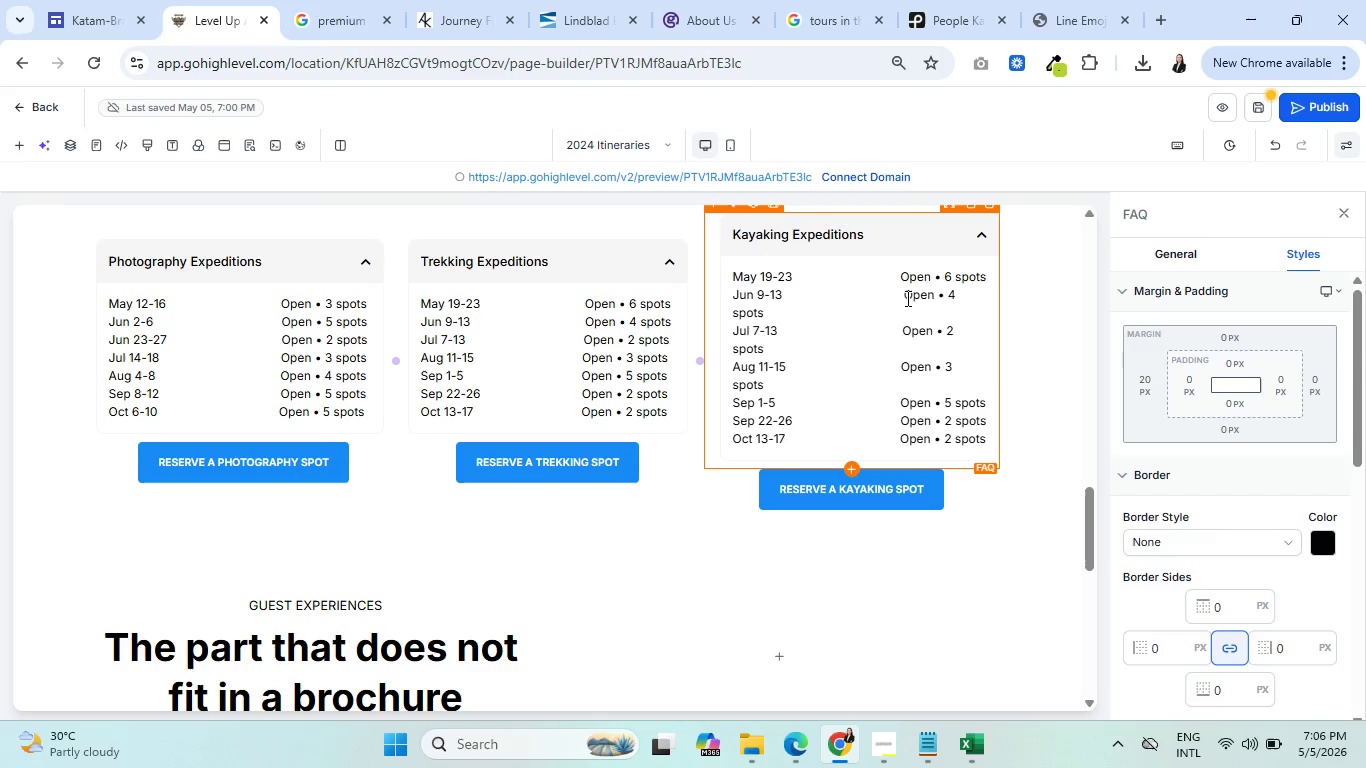 
left_click([902, 297])
 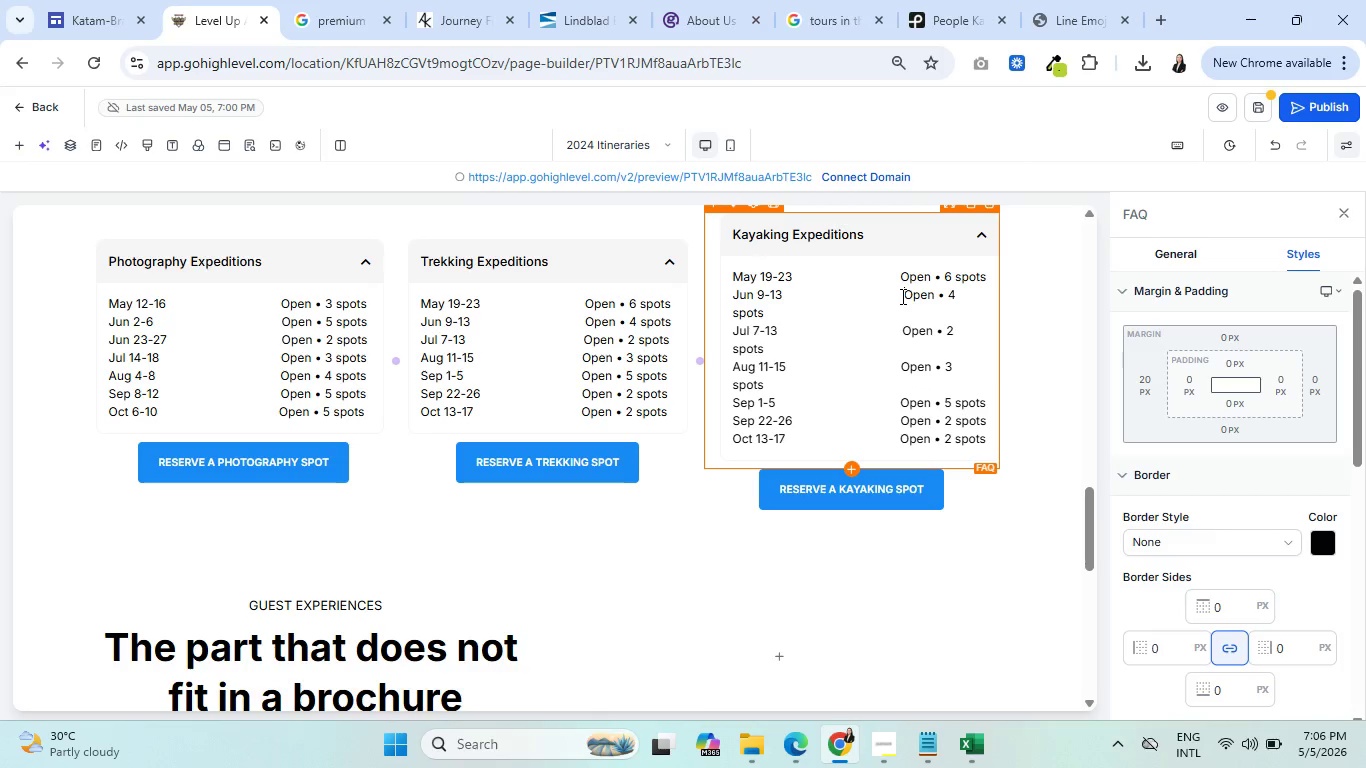 
key(Backspace)
 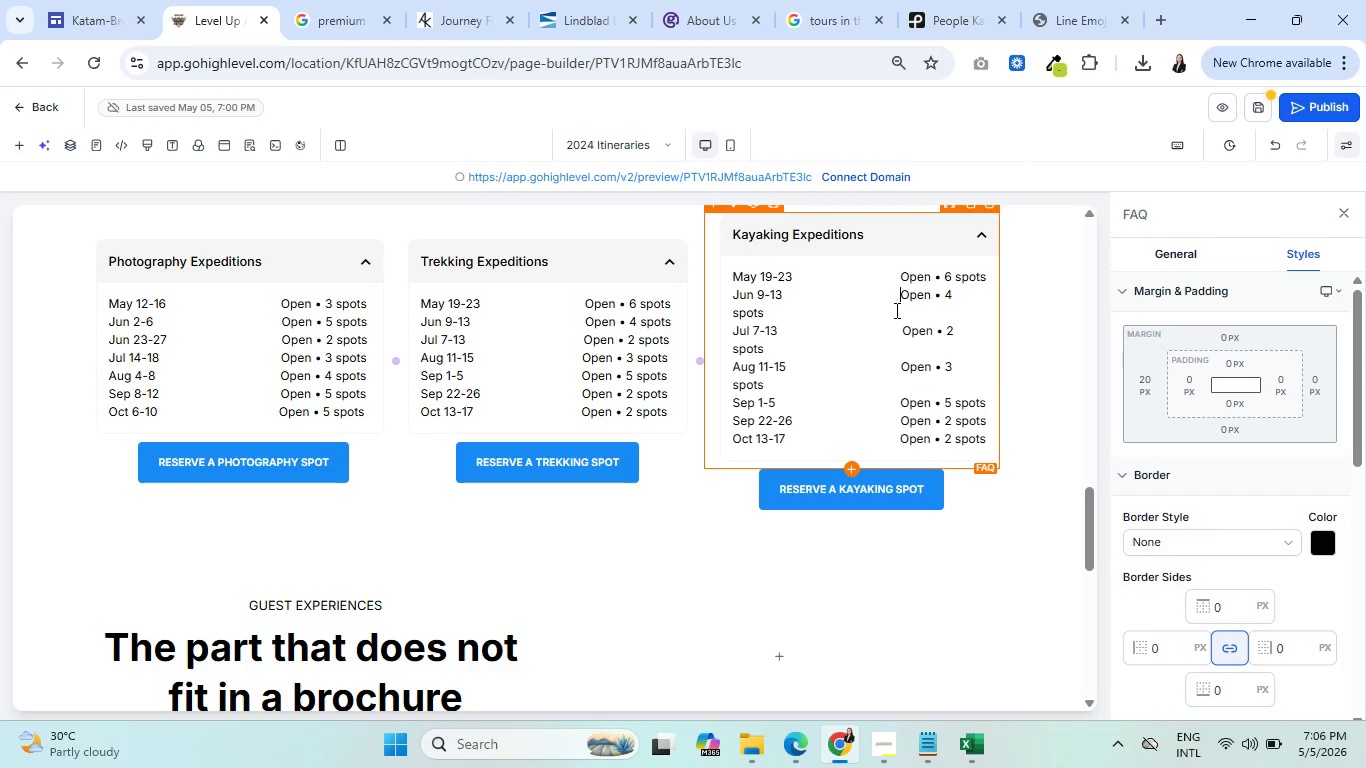 
key(Backspace)
 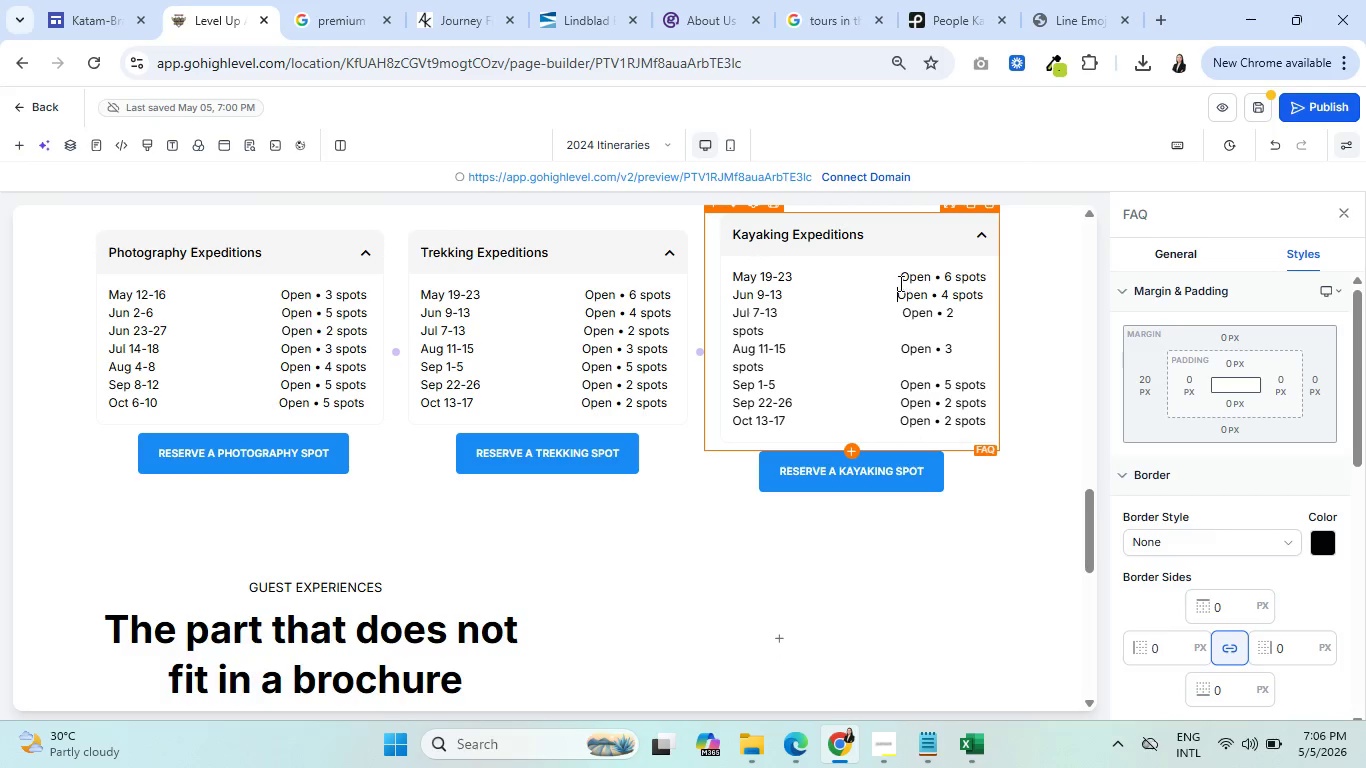 
left_click([899, 281])
 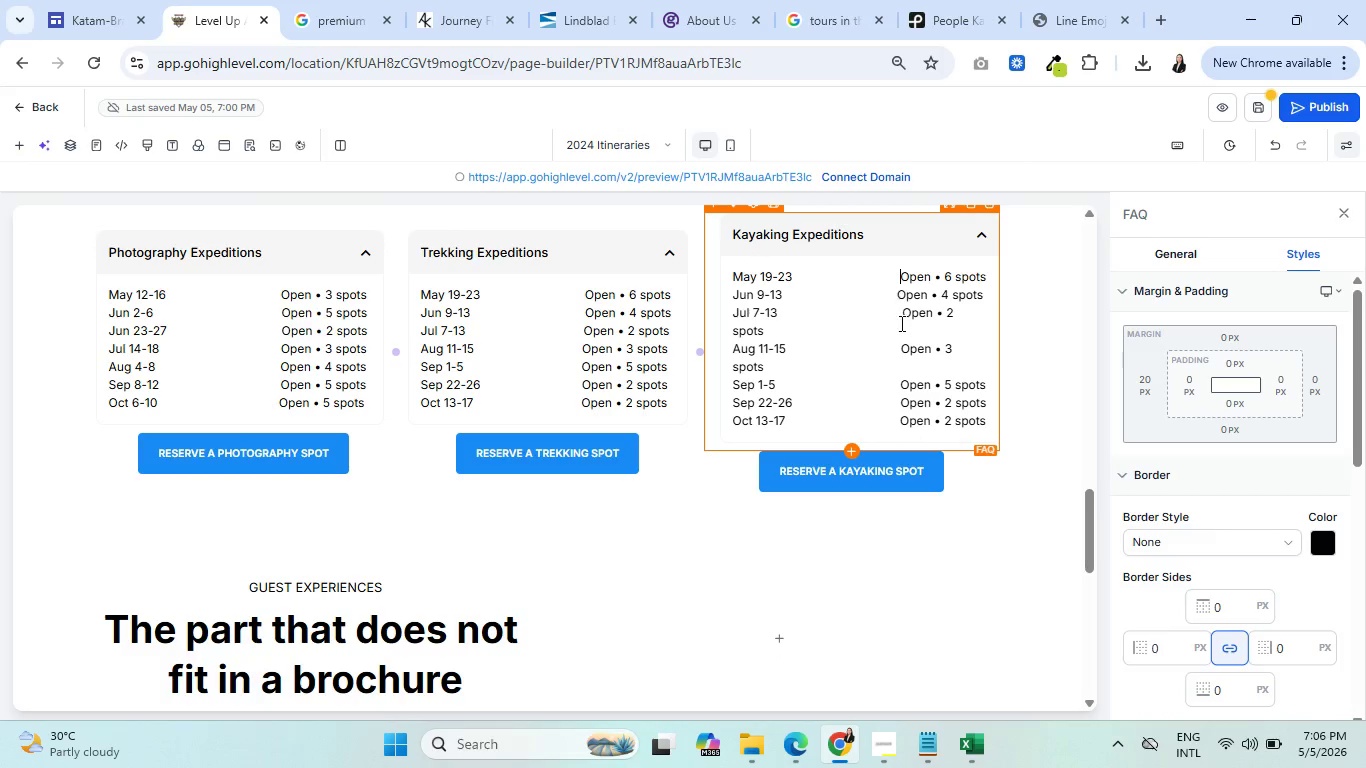 
key(Backspace)
 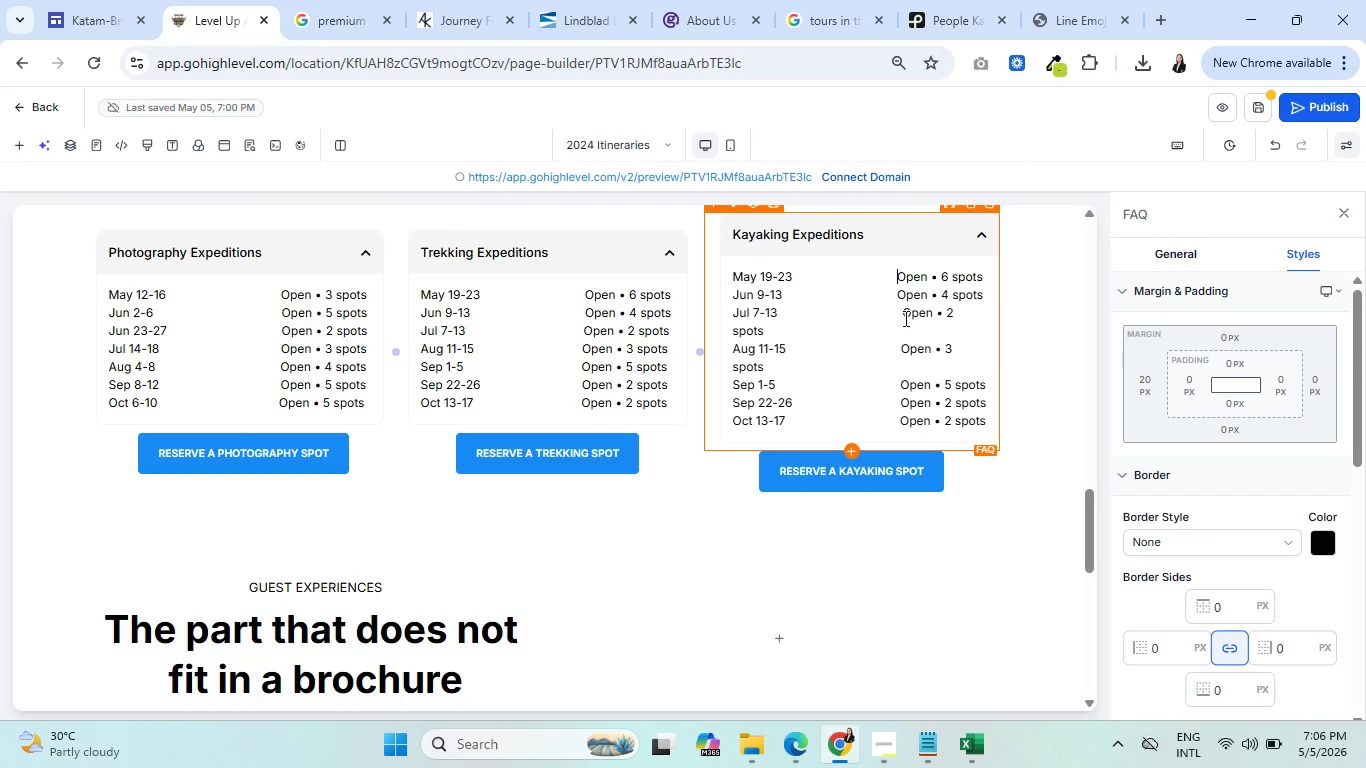 
left_click([901, 311])
 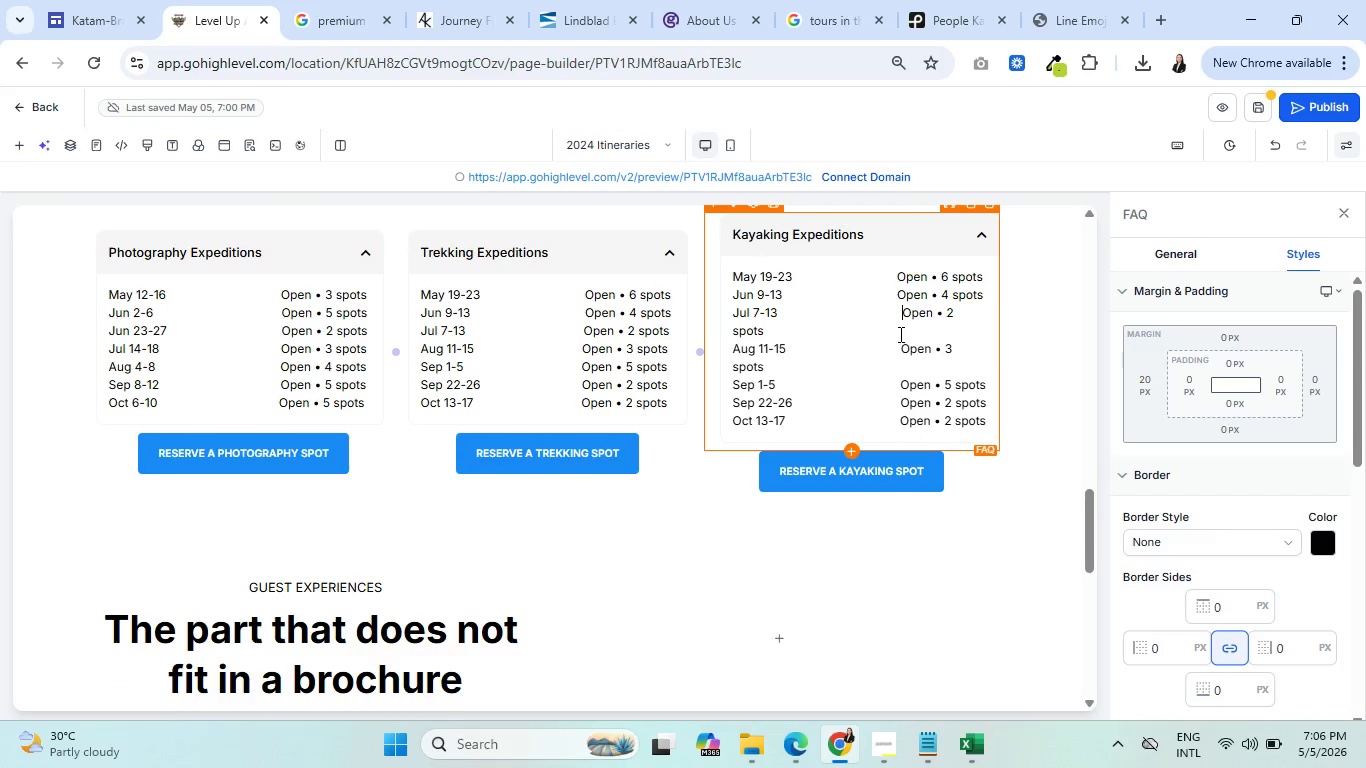 
key(Backspace)
 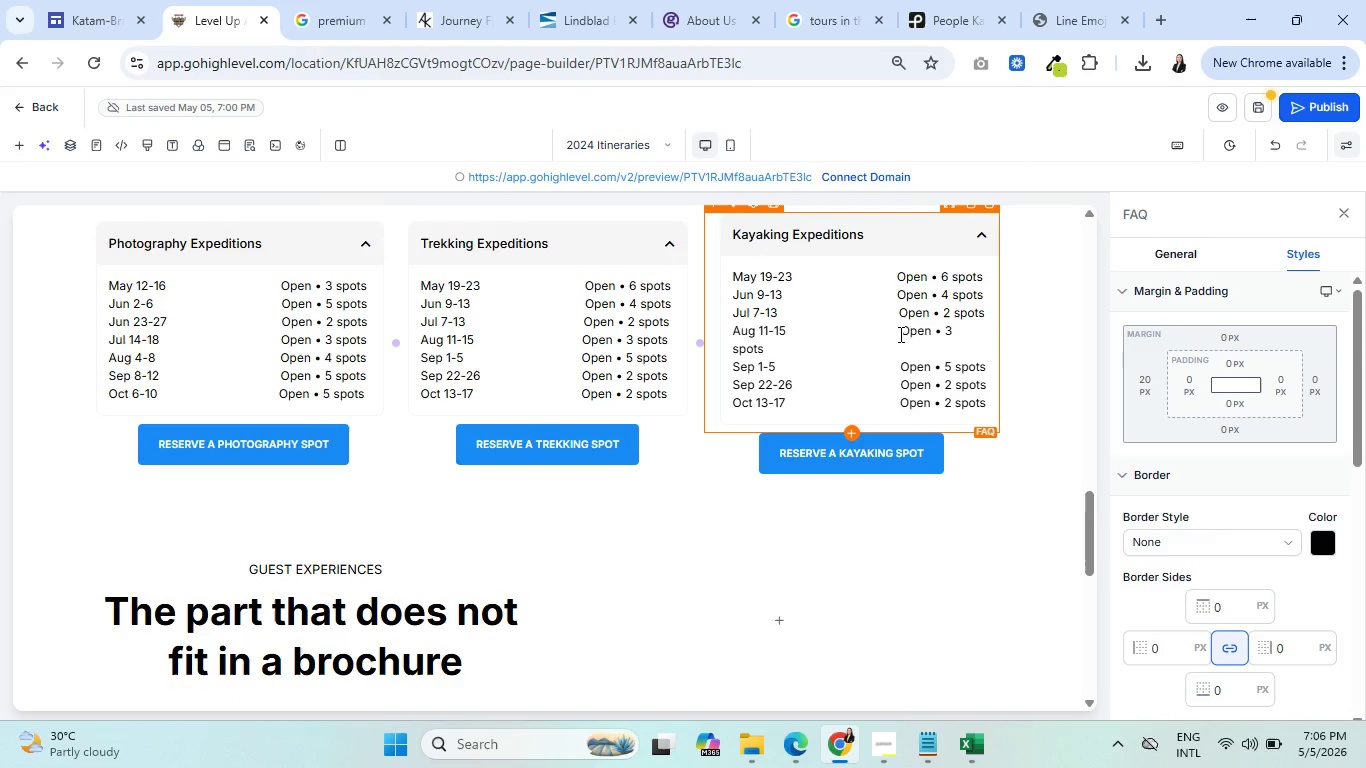 
left_click([899, 334])
 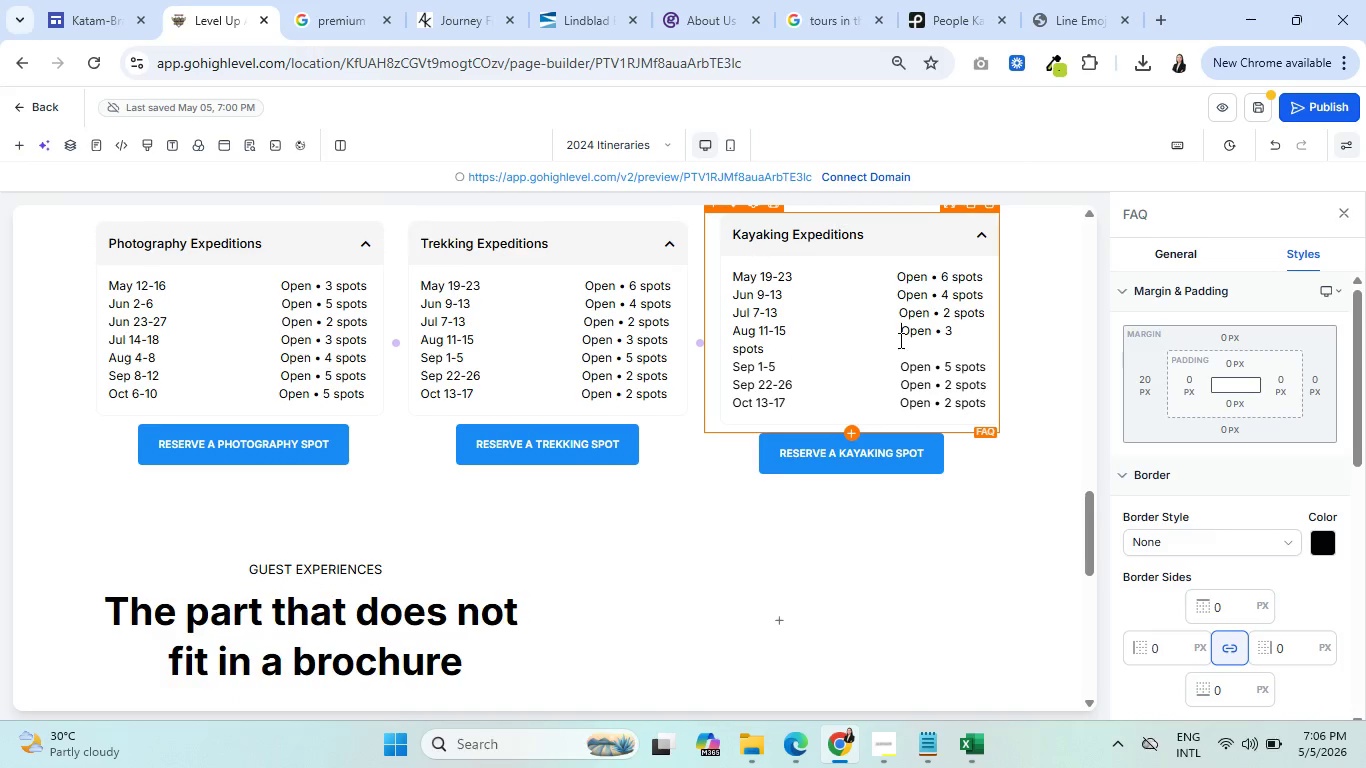 
key(Backspace)
 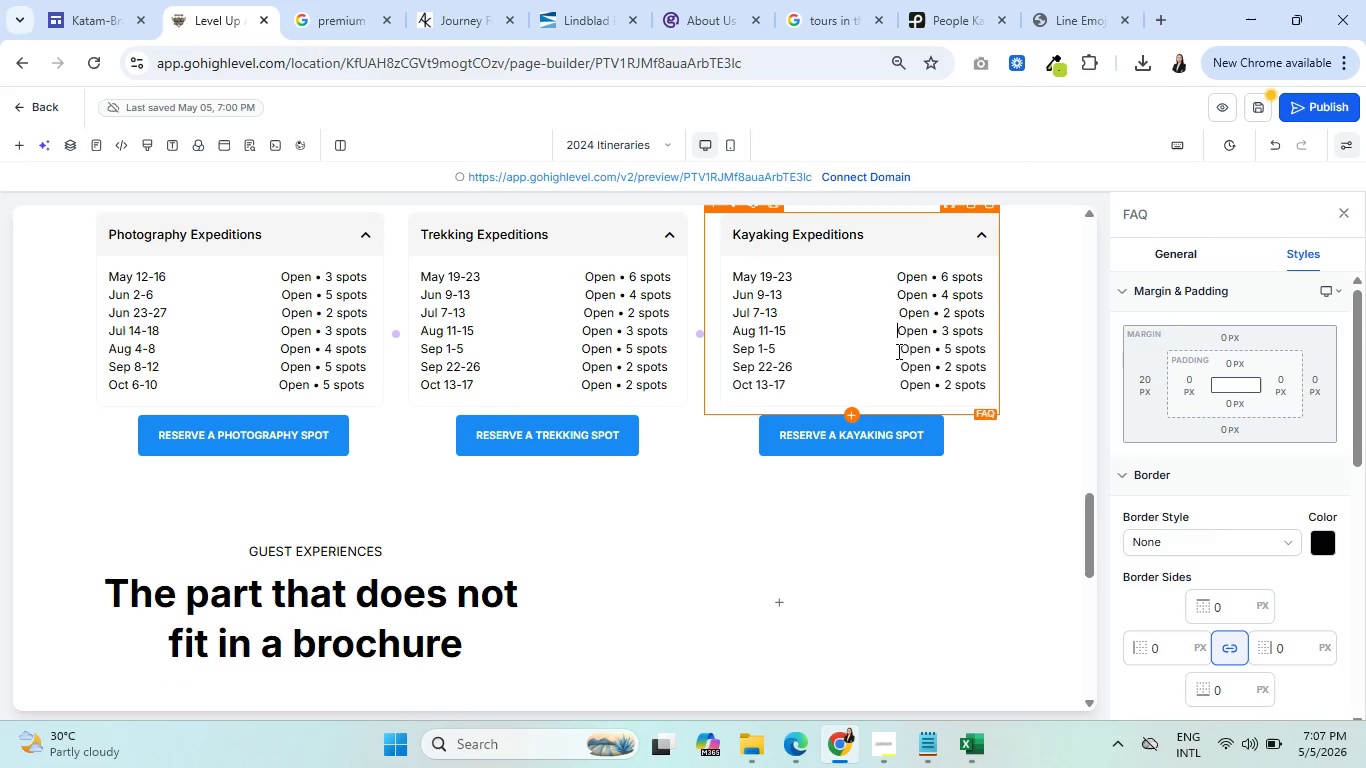 
left_click([897, 351])
 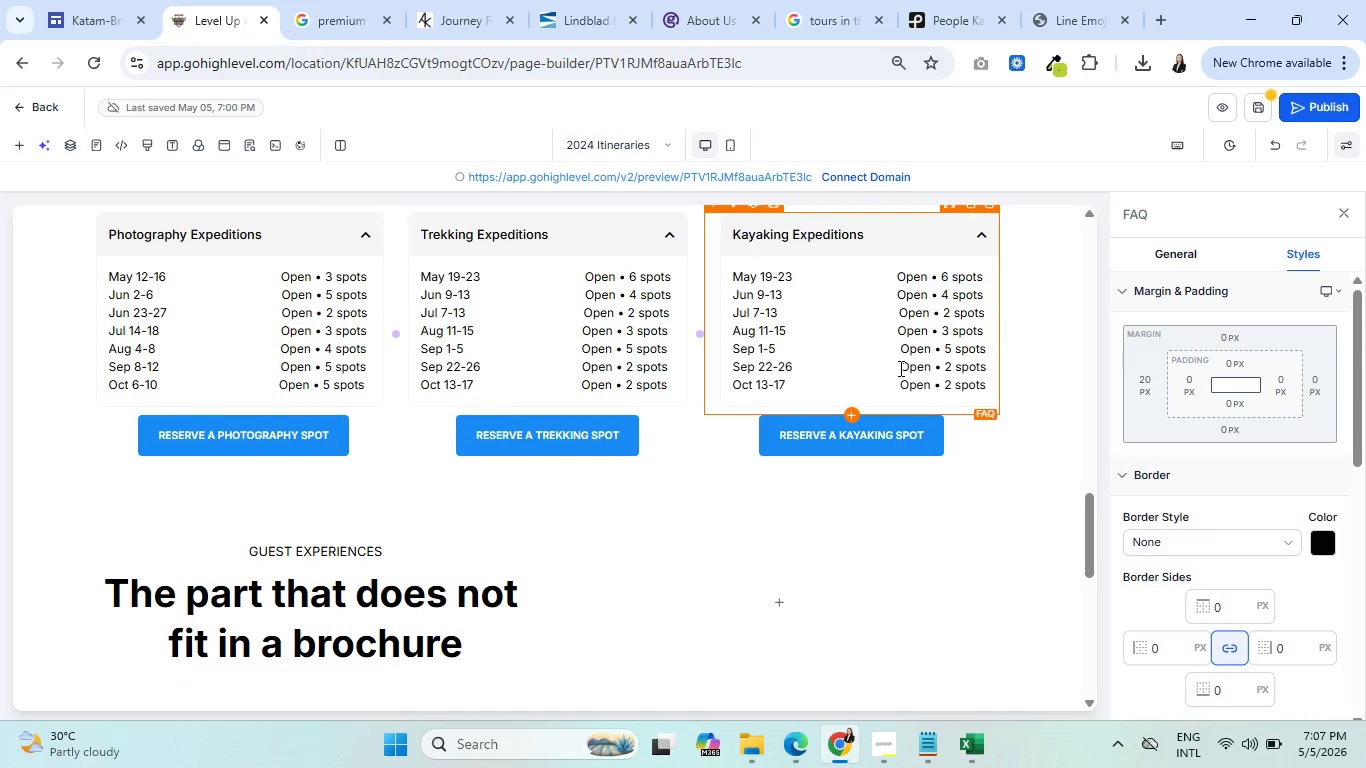 
key(Backspace)
 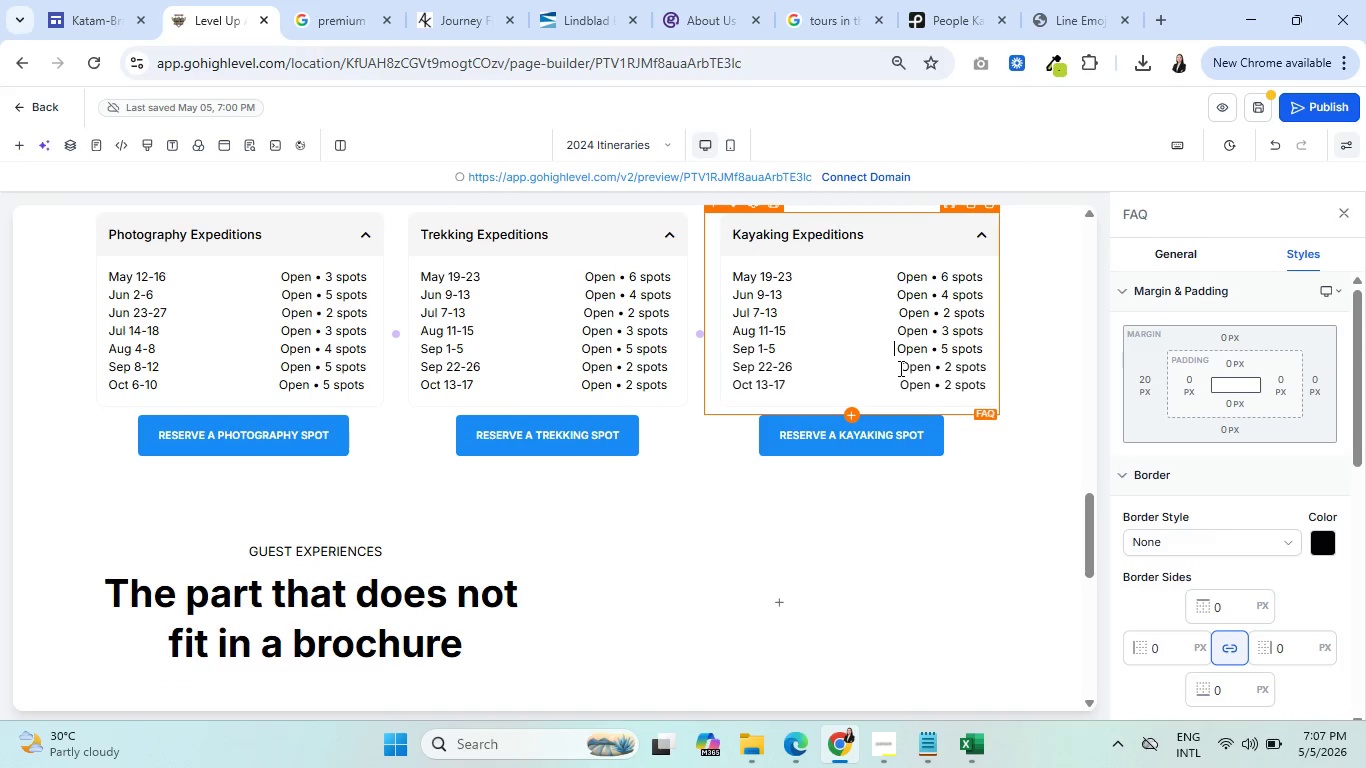 
left_click([899, 368])
 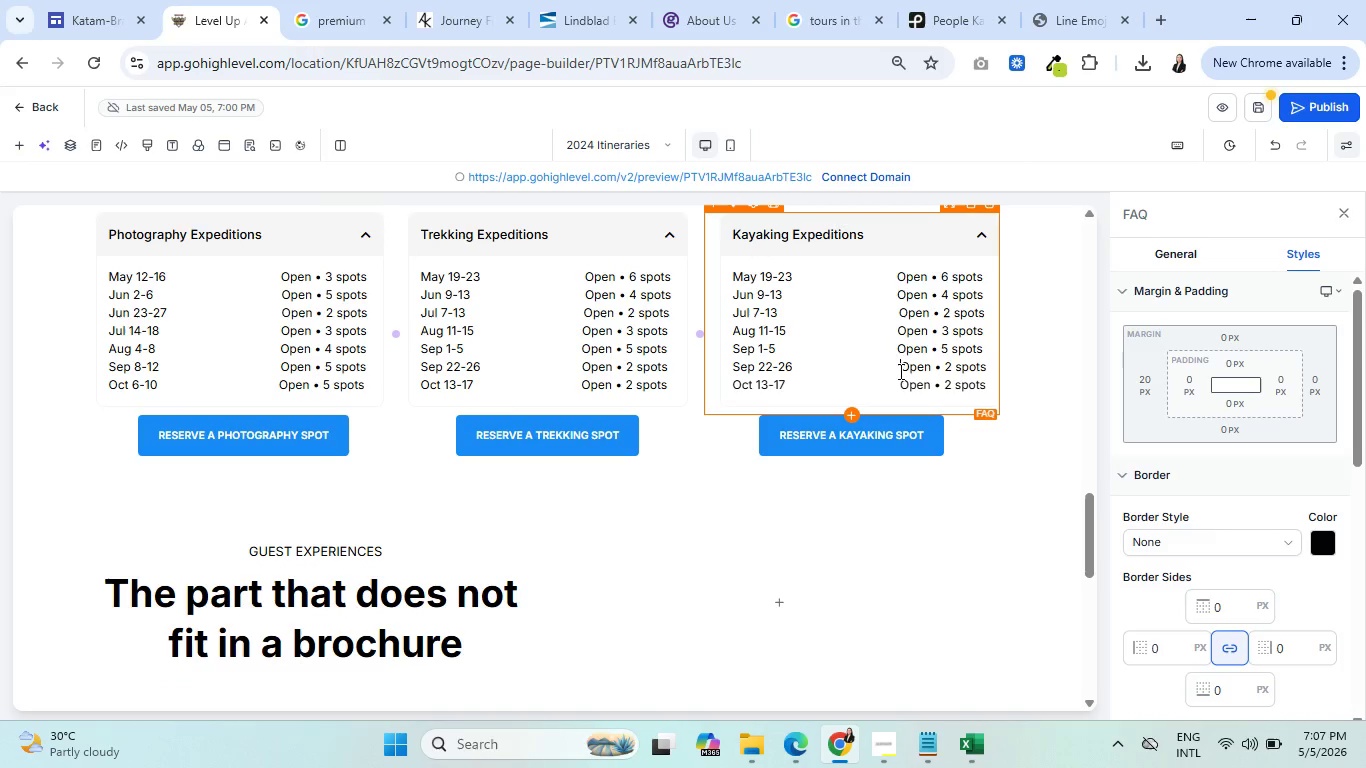 
key(Backspace)
 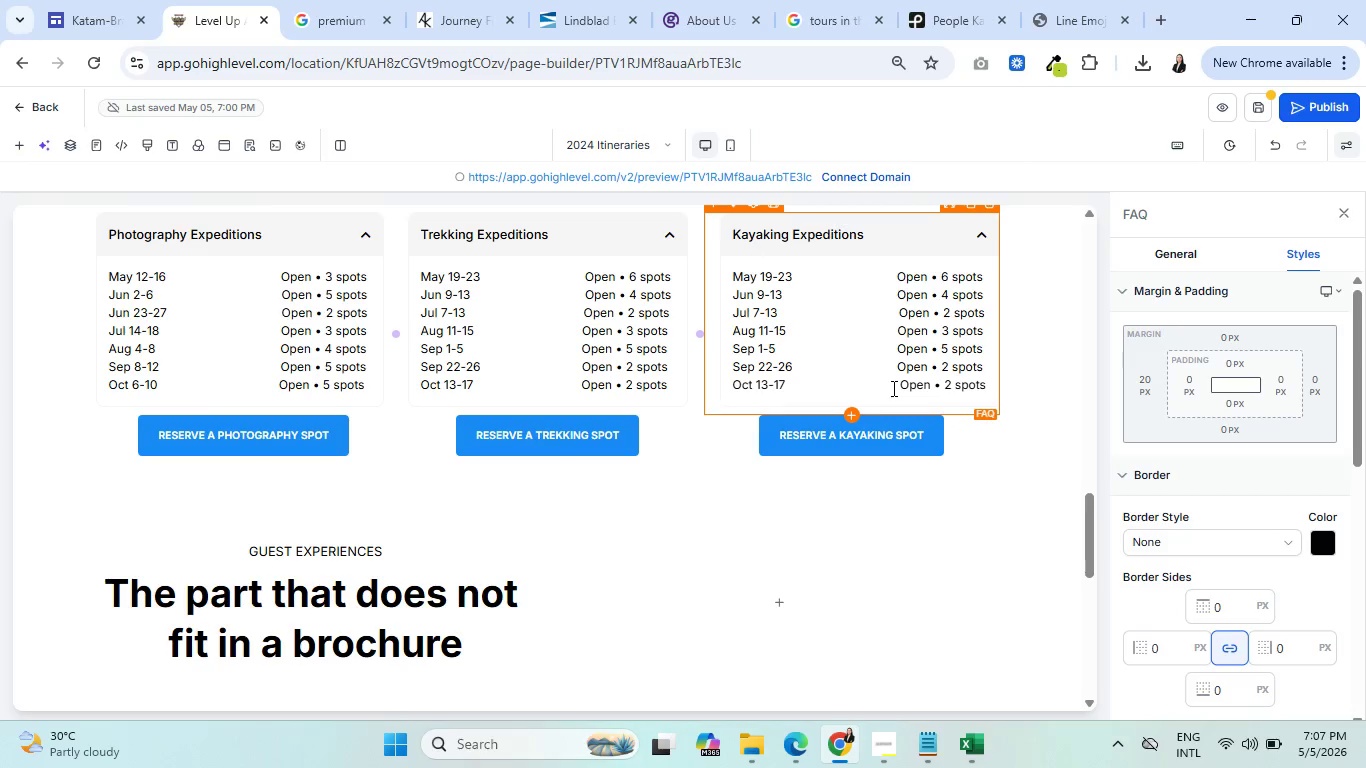 
left_click([892, 387])
 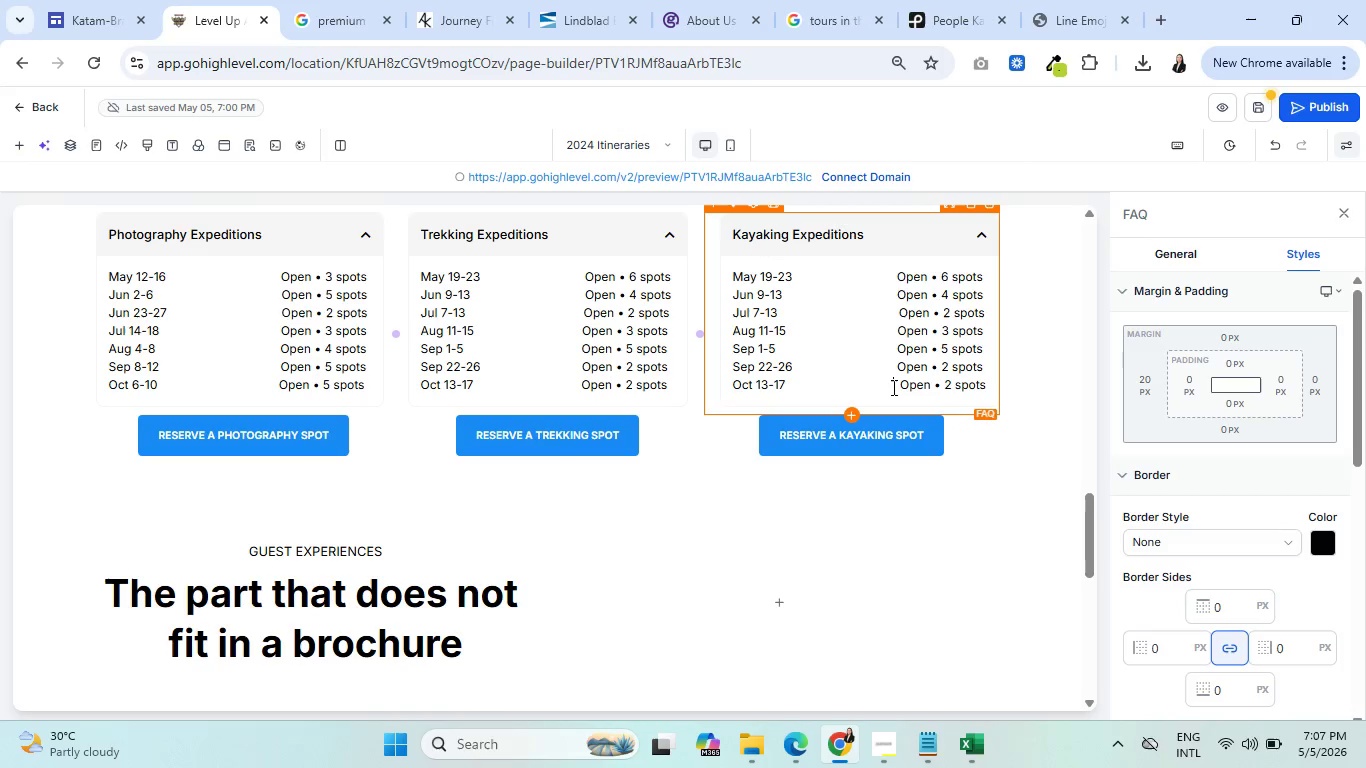 
key(Backspace)
 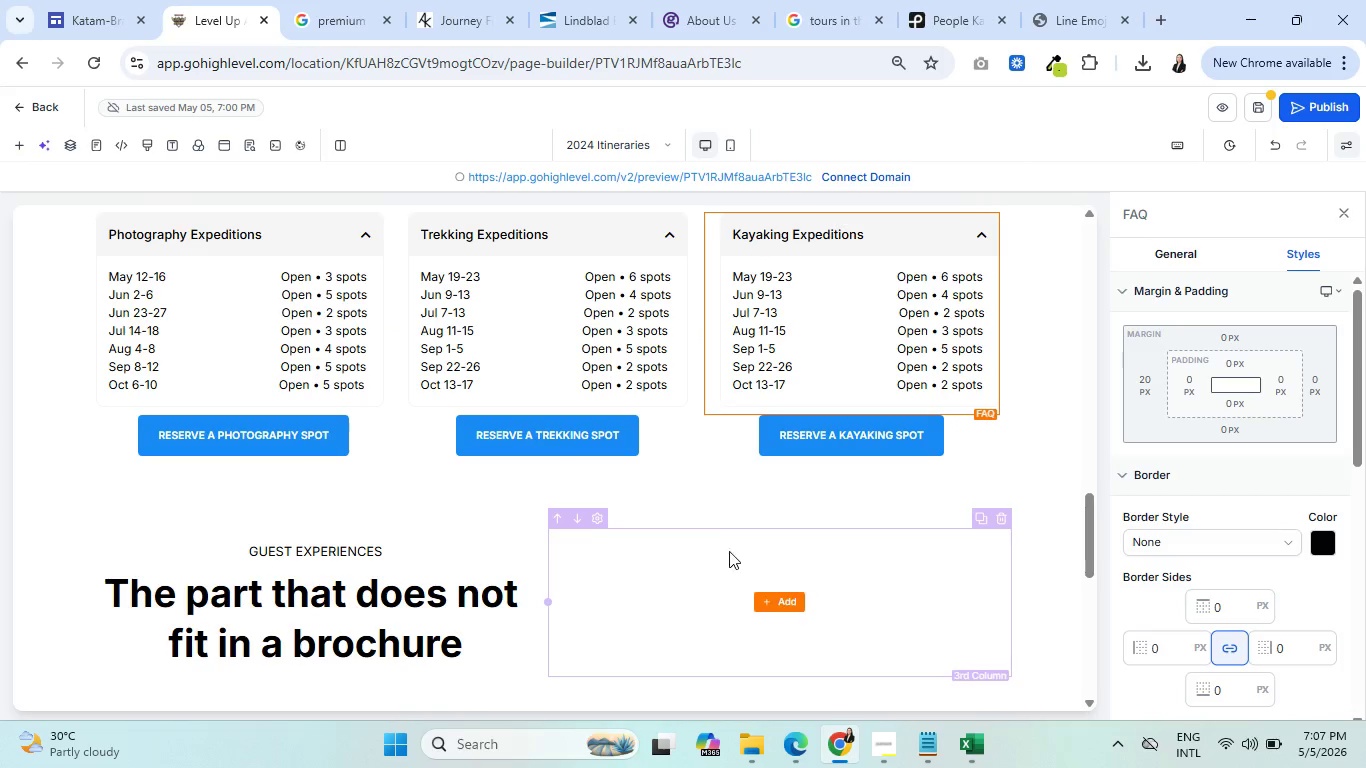 
left_click([717, 495])
 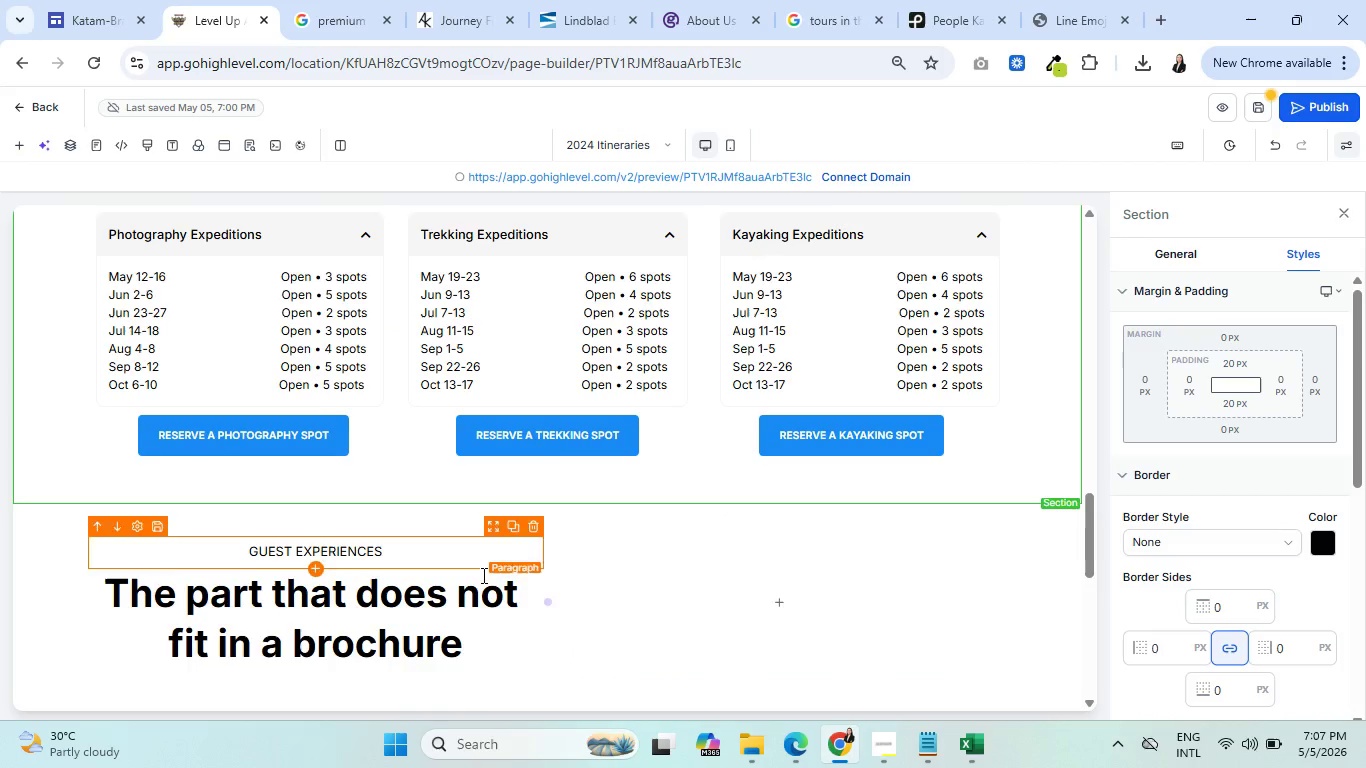 
scroll: coordinate [933, 422], scroll_direction: up, amount: 4.0
 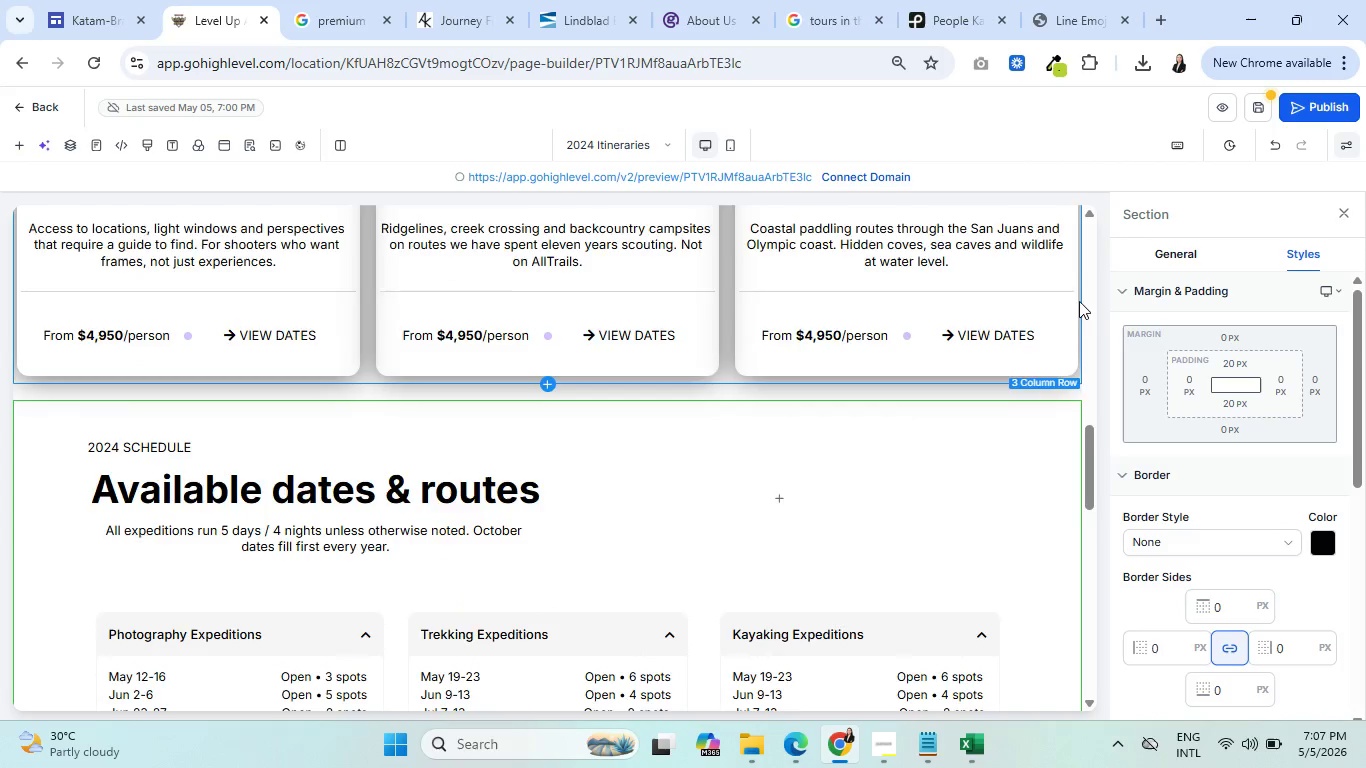 
scroll: coordinate [1077, 301], scroll_direction: down, amount: 2.0
 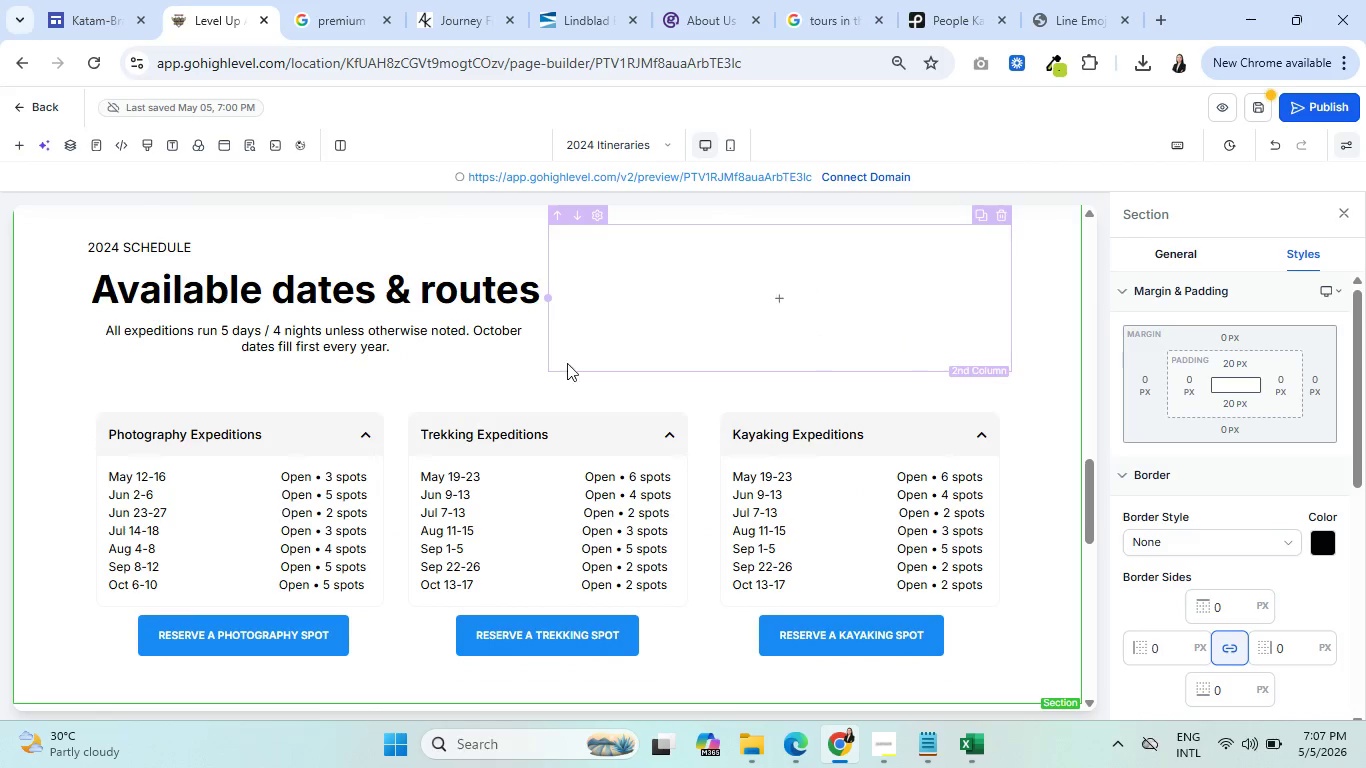 
scroll: coordinate [578, 352], scroll_direction: up, amount: 4.0
 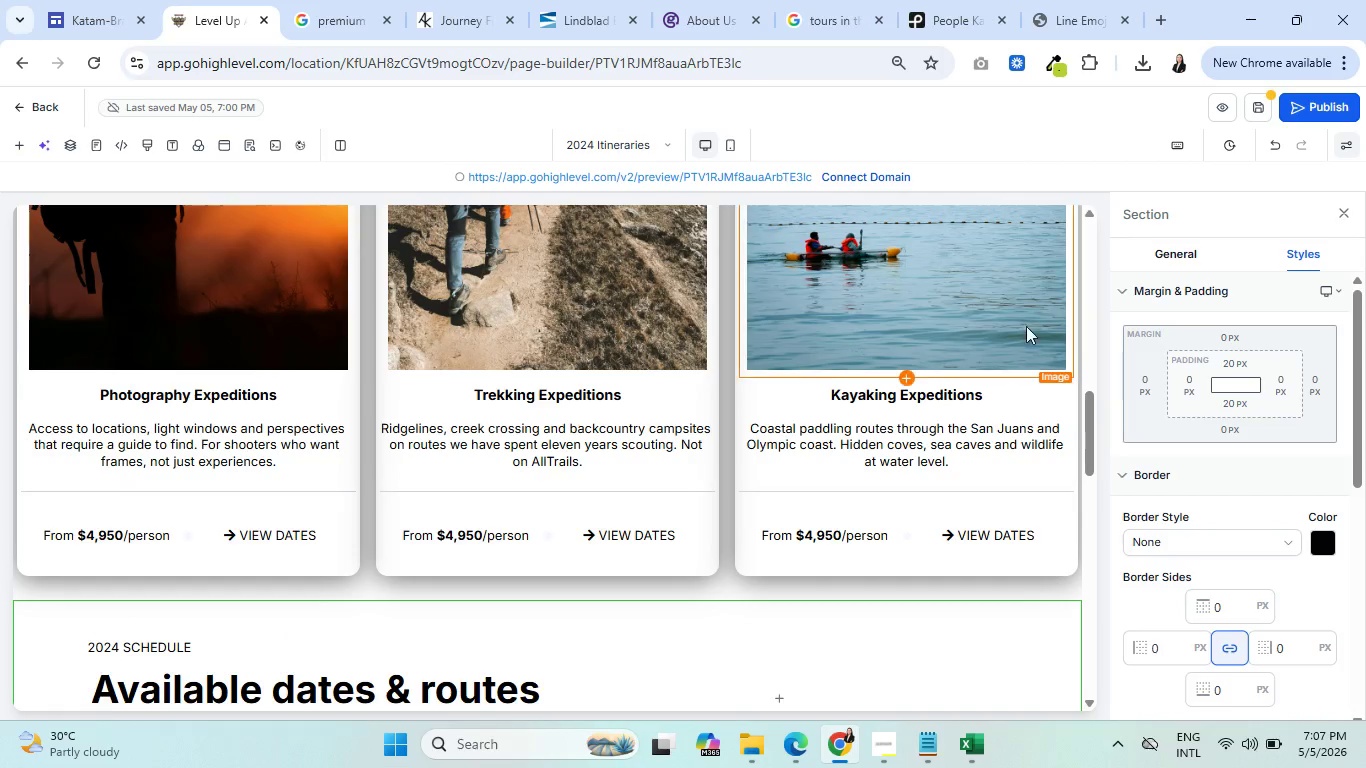 
scroll: coordinate [991, 338], scroll_direction: none, amount: 0.0
 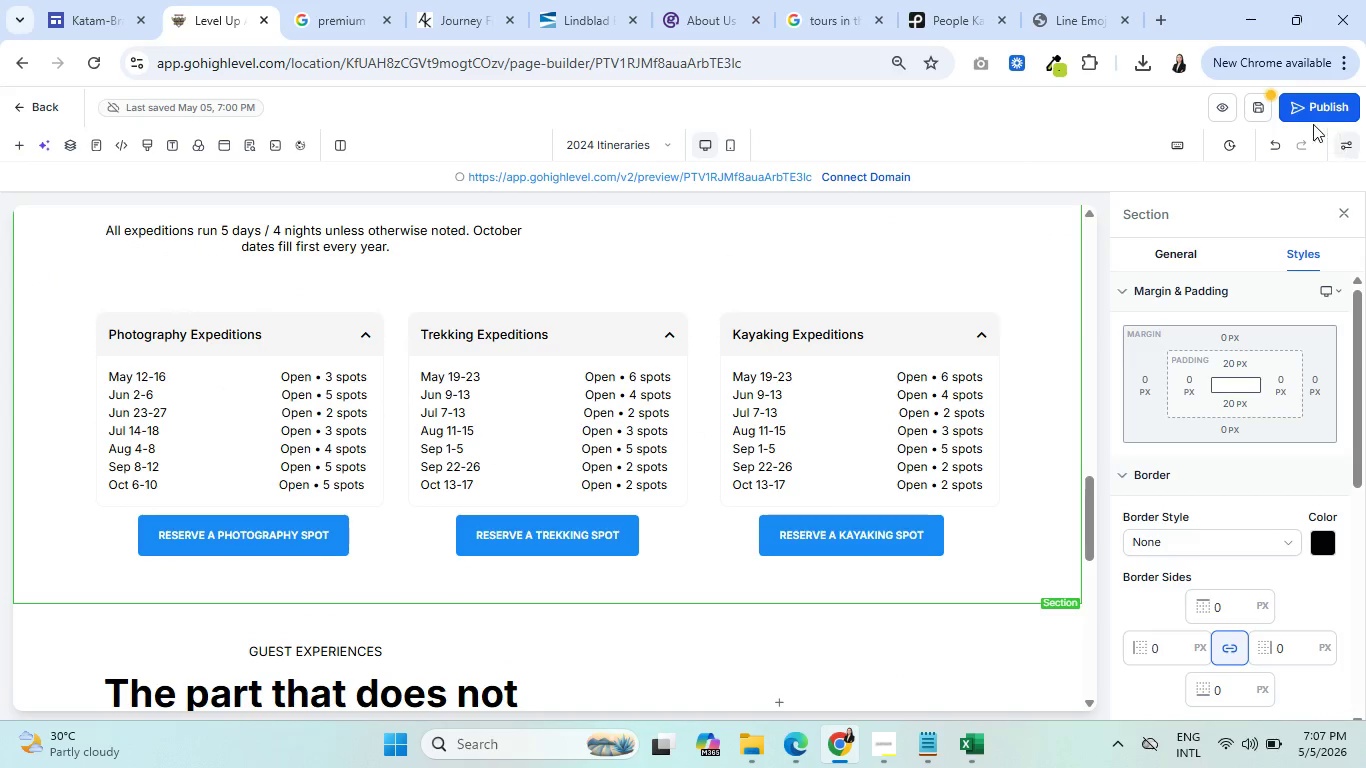 
left_click([1261, 108])
 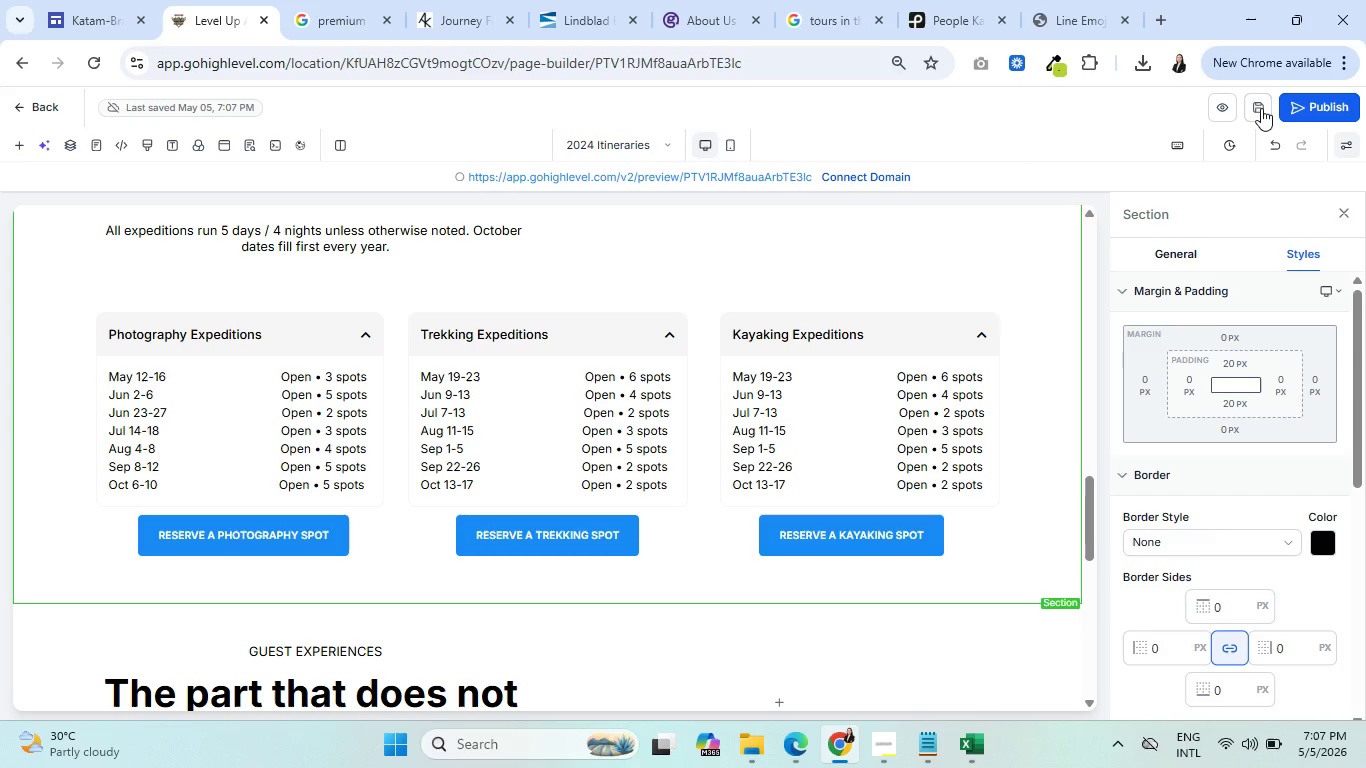 
wait(41.01)
 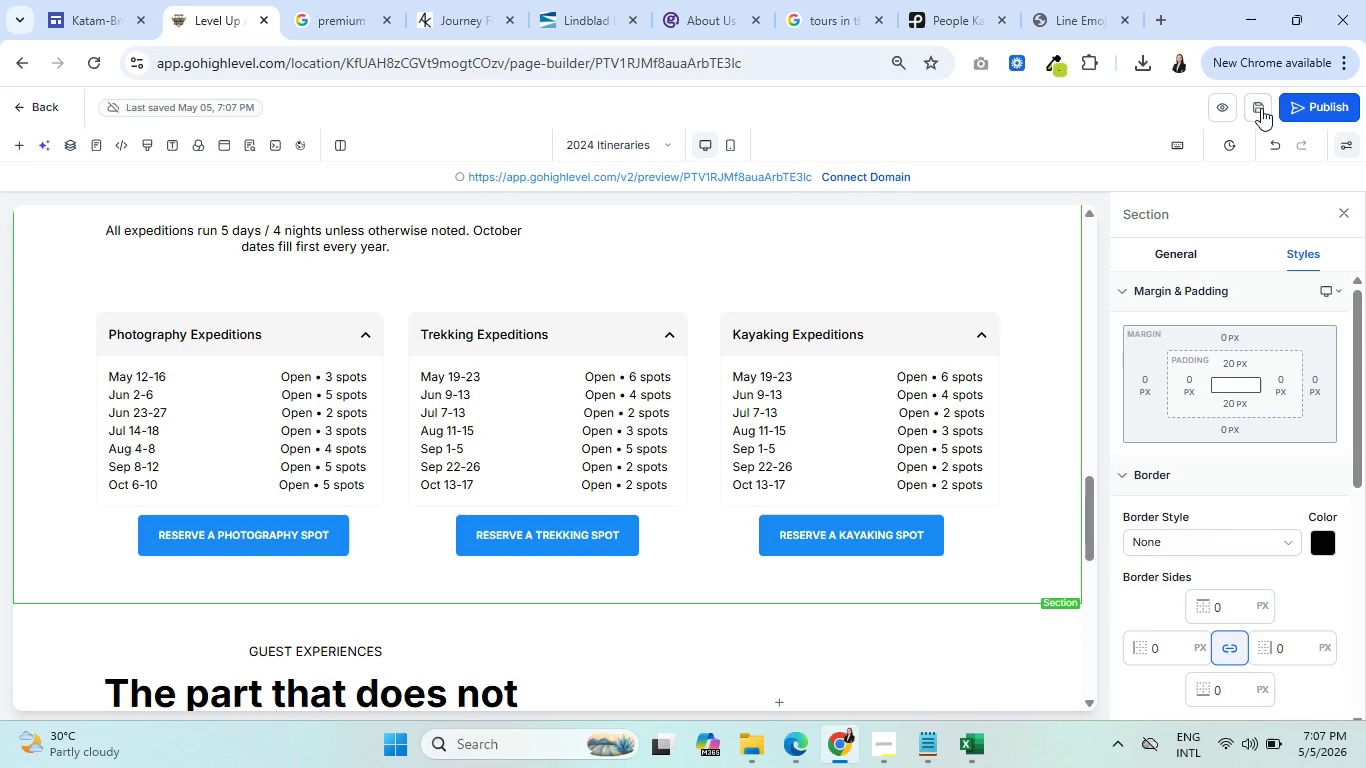 
scroll: coordinate [934, 279], scroll_direction: down, amount: 1.0
 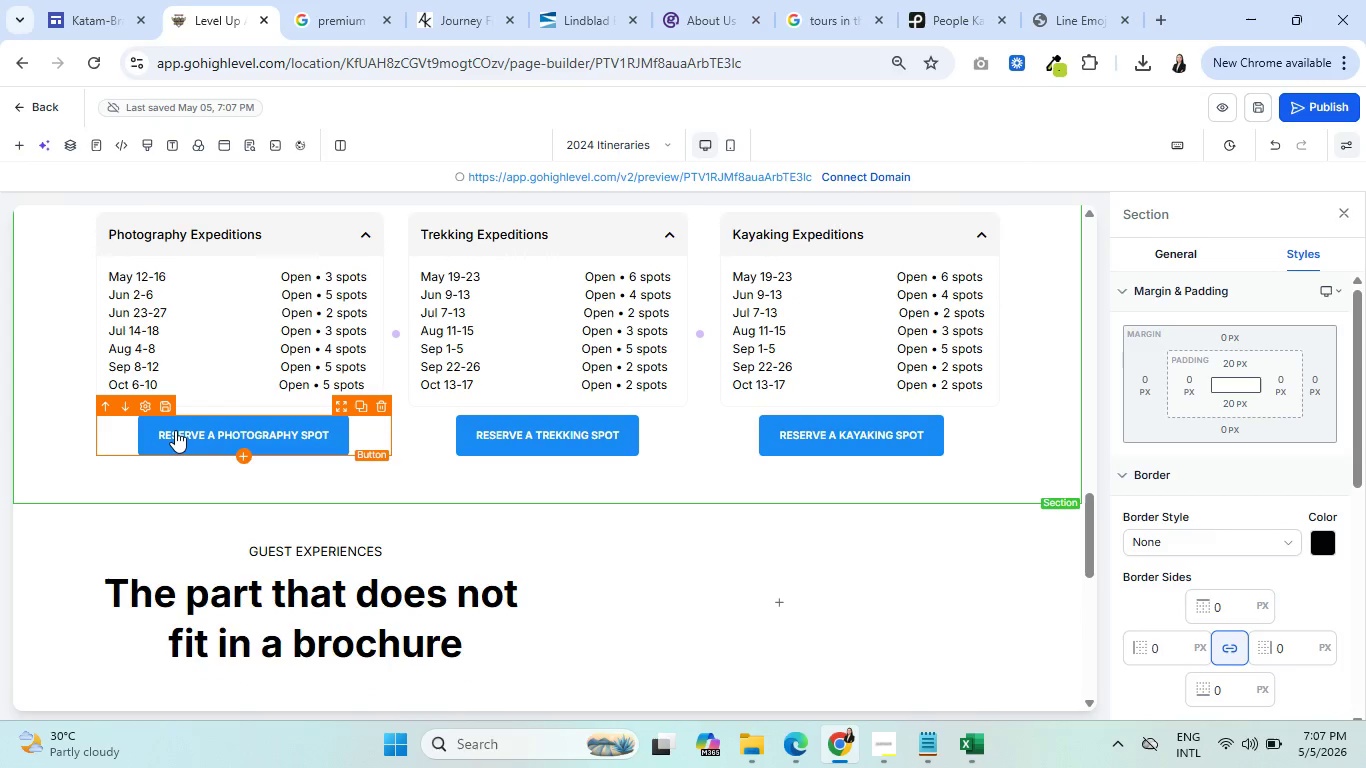 
left_click([175, 430])
 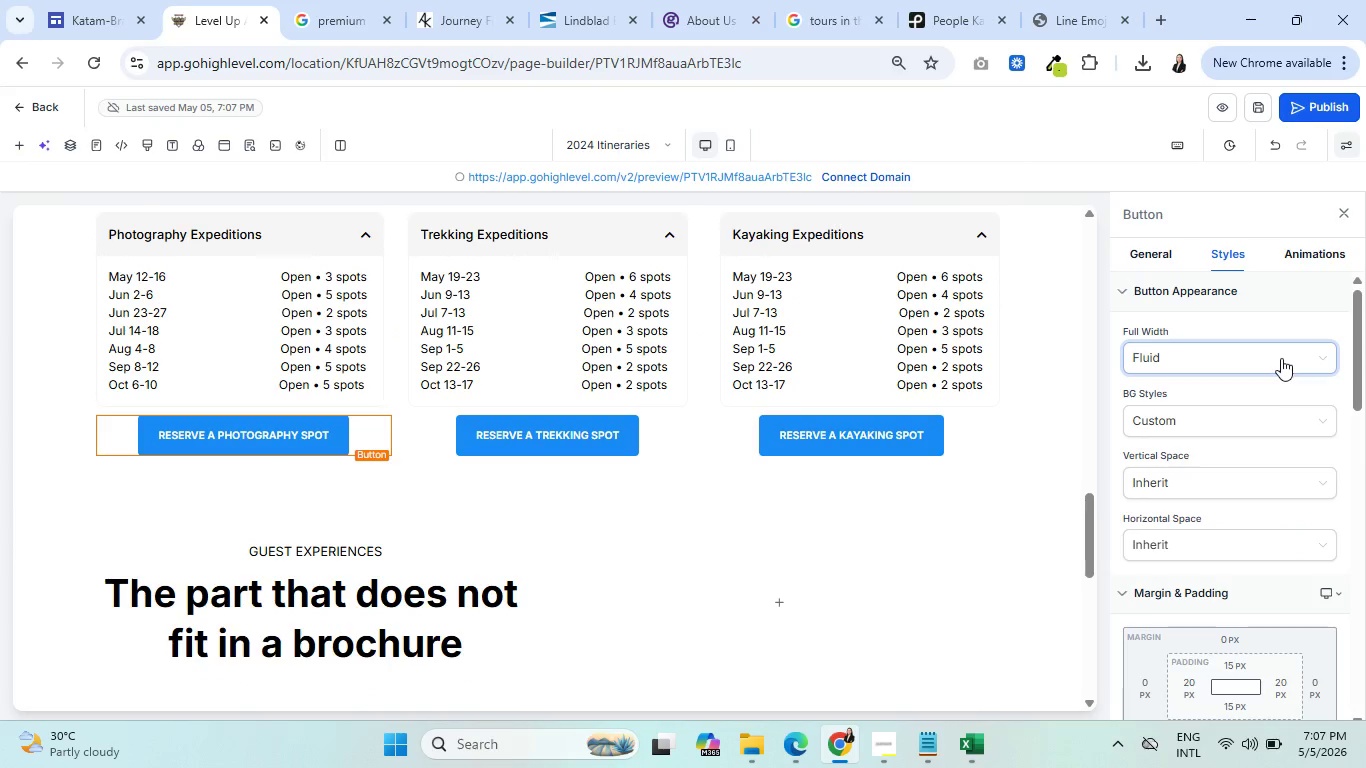 
scroll: coordinate [1278, 443], scroll_direction: down, amount: 13.0
 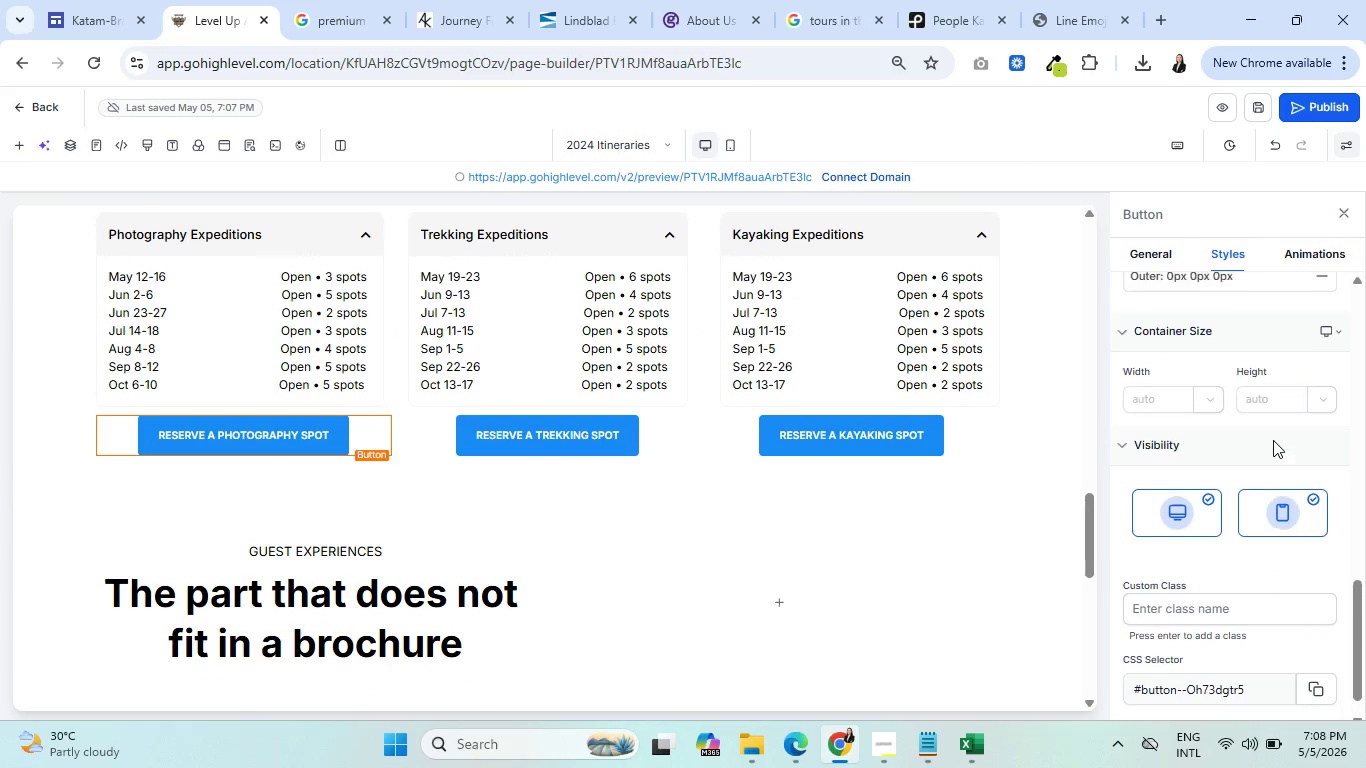 
scroll: coordinate [1252, 425], scroll_direction: up, amount: 8.0
 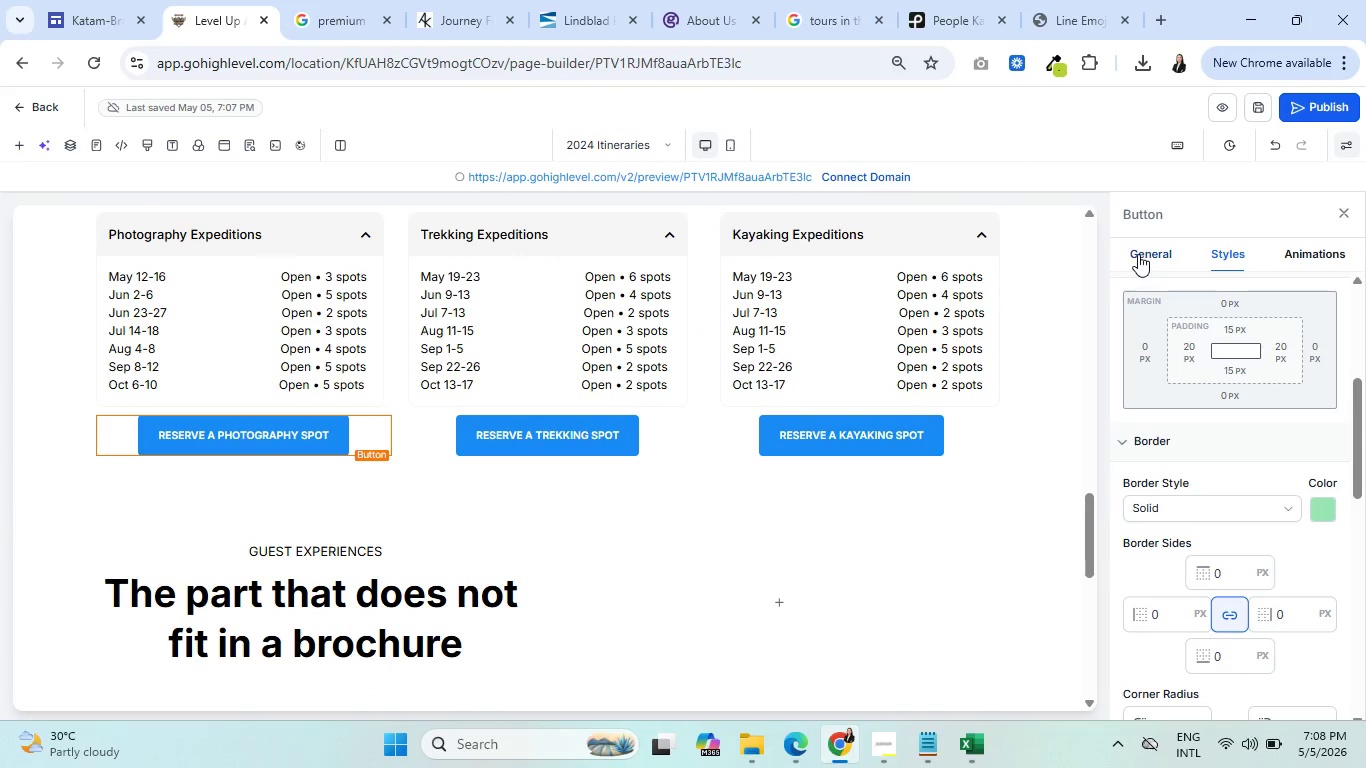 
left_click([1138, 254])
 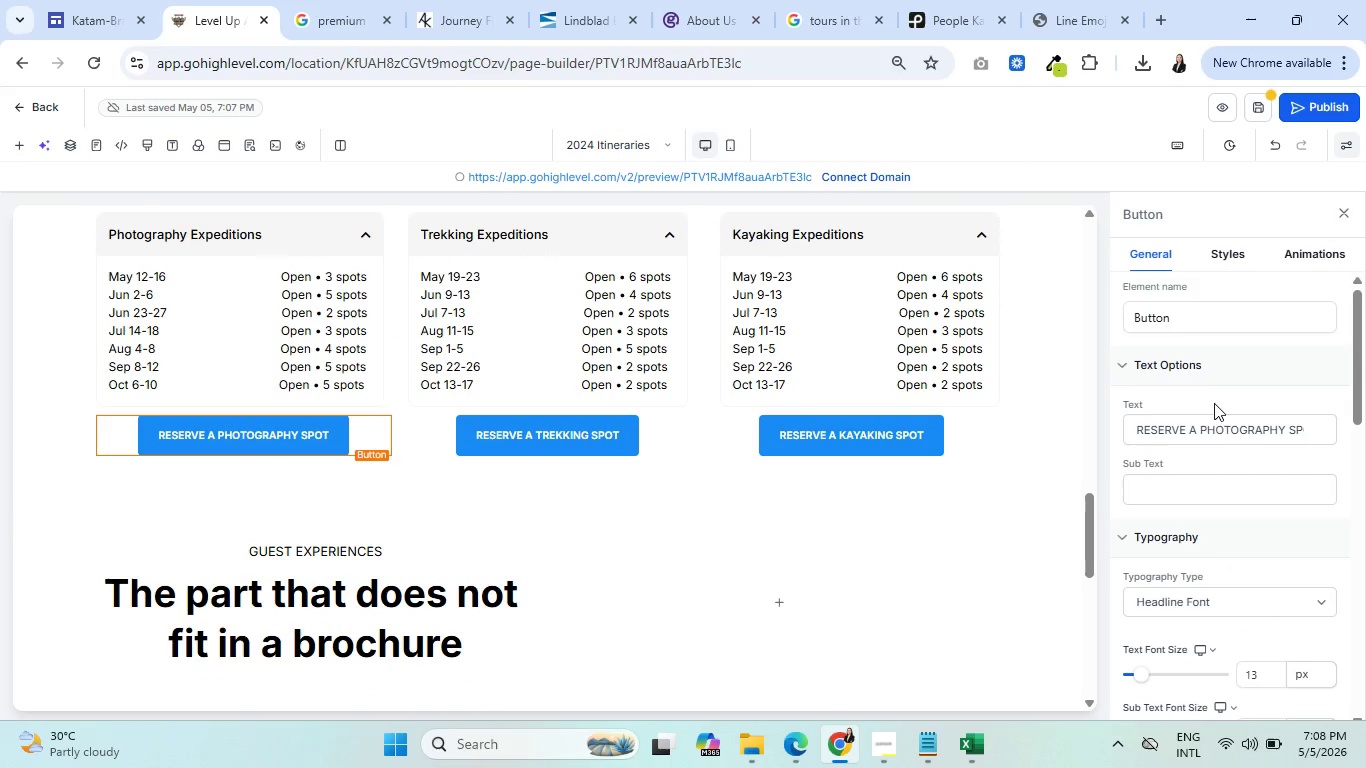 
scroll: coordinate [1243, 446], scroll_direction: down, amount: 8.0
 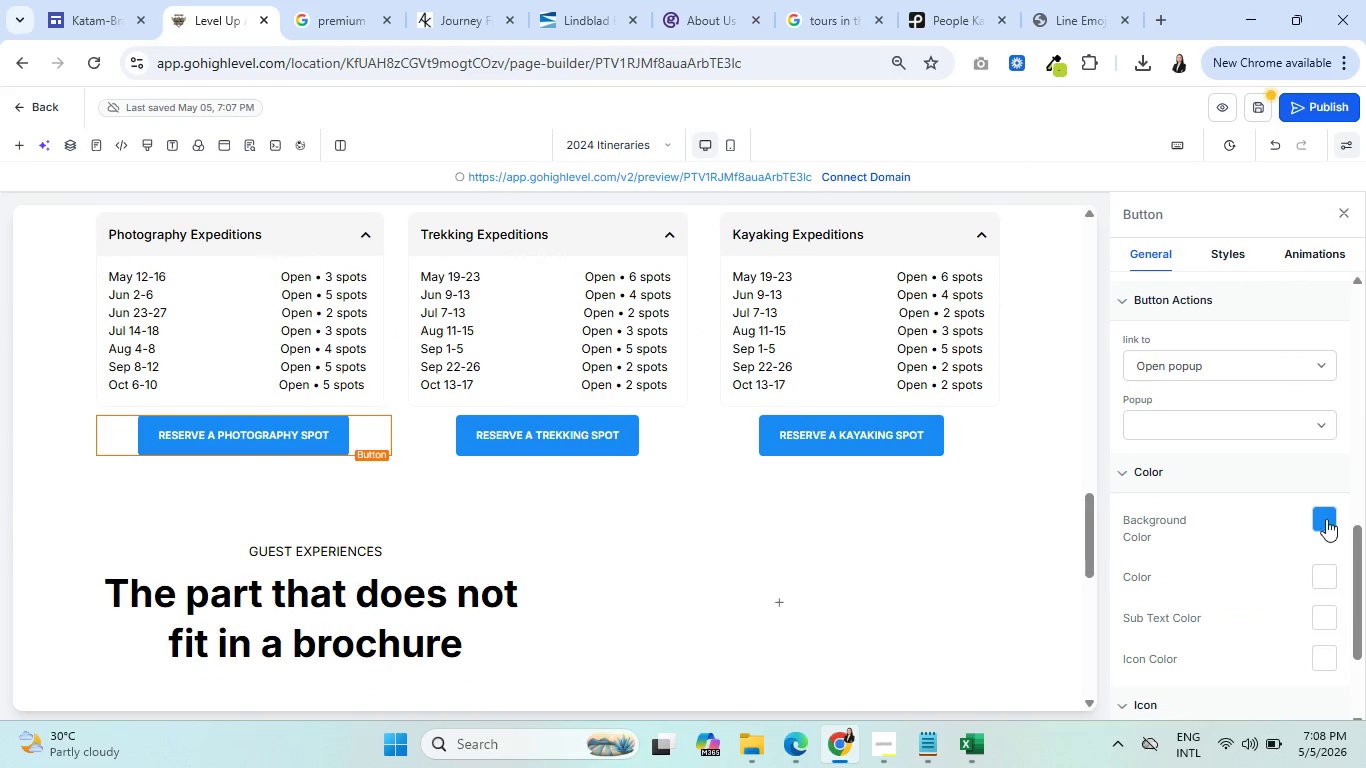 
left_click([1324, 518])
 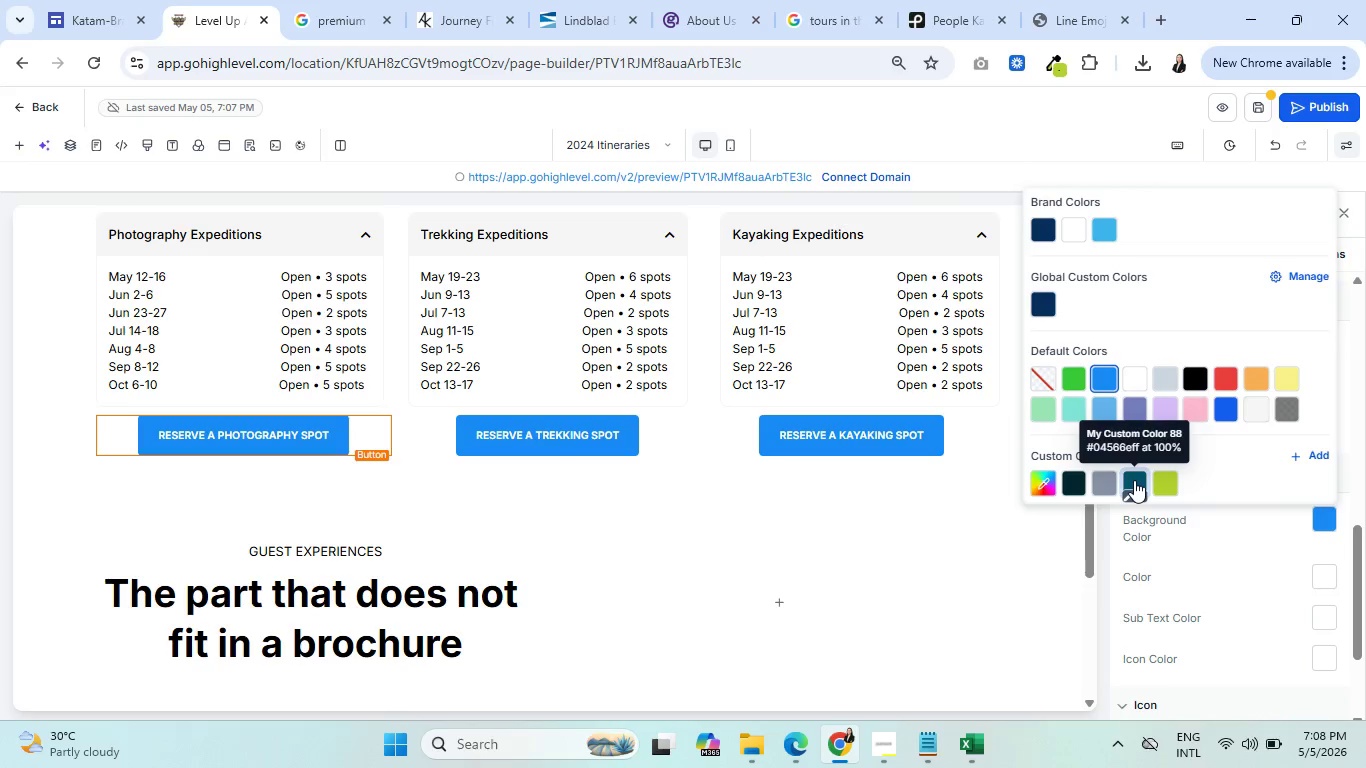 
left_click([1134, 480])
 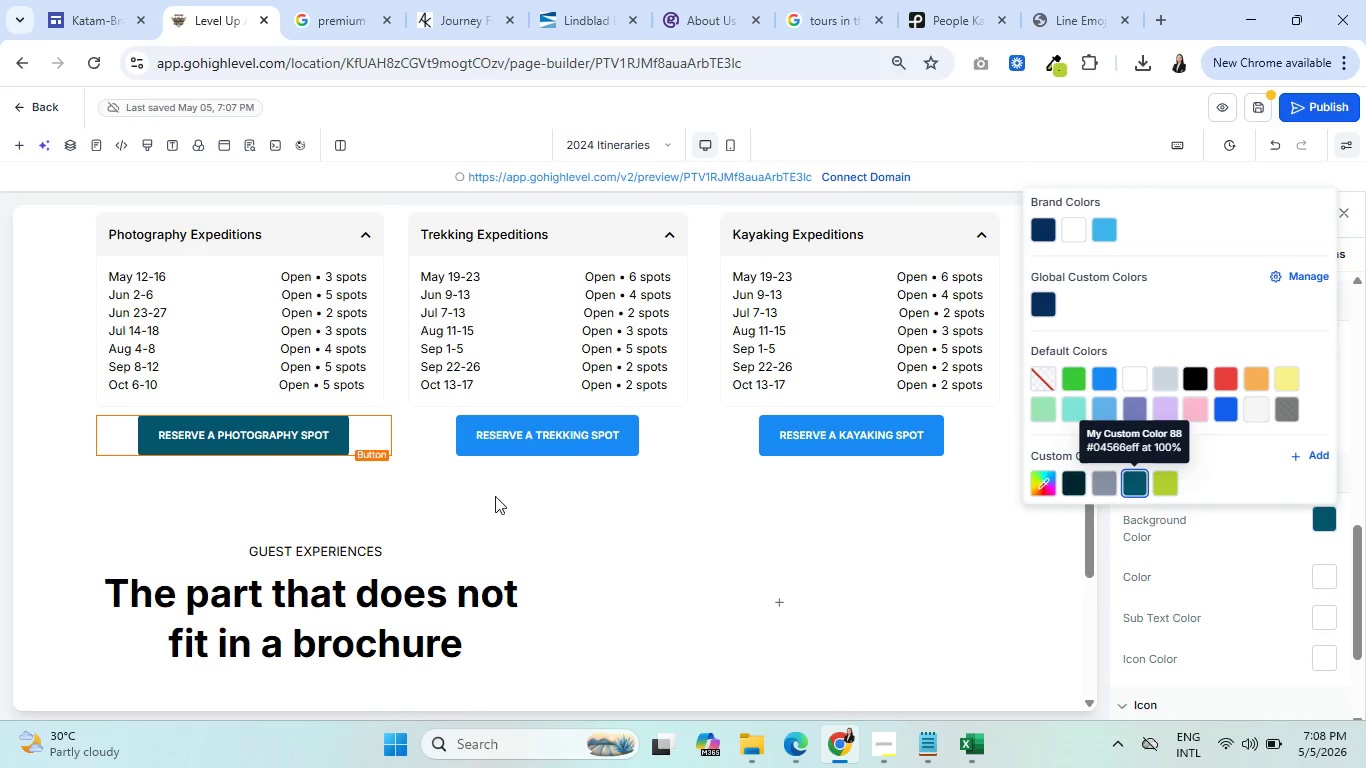 
scroll: coordinate [305, 507], scroll_direction: up, amount: 17.0
 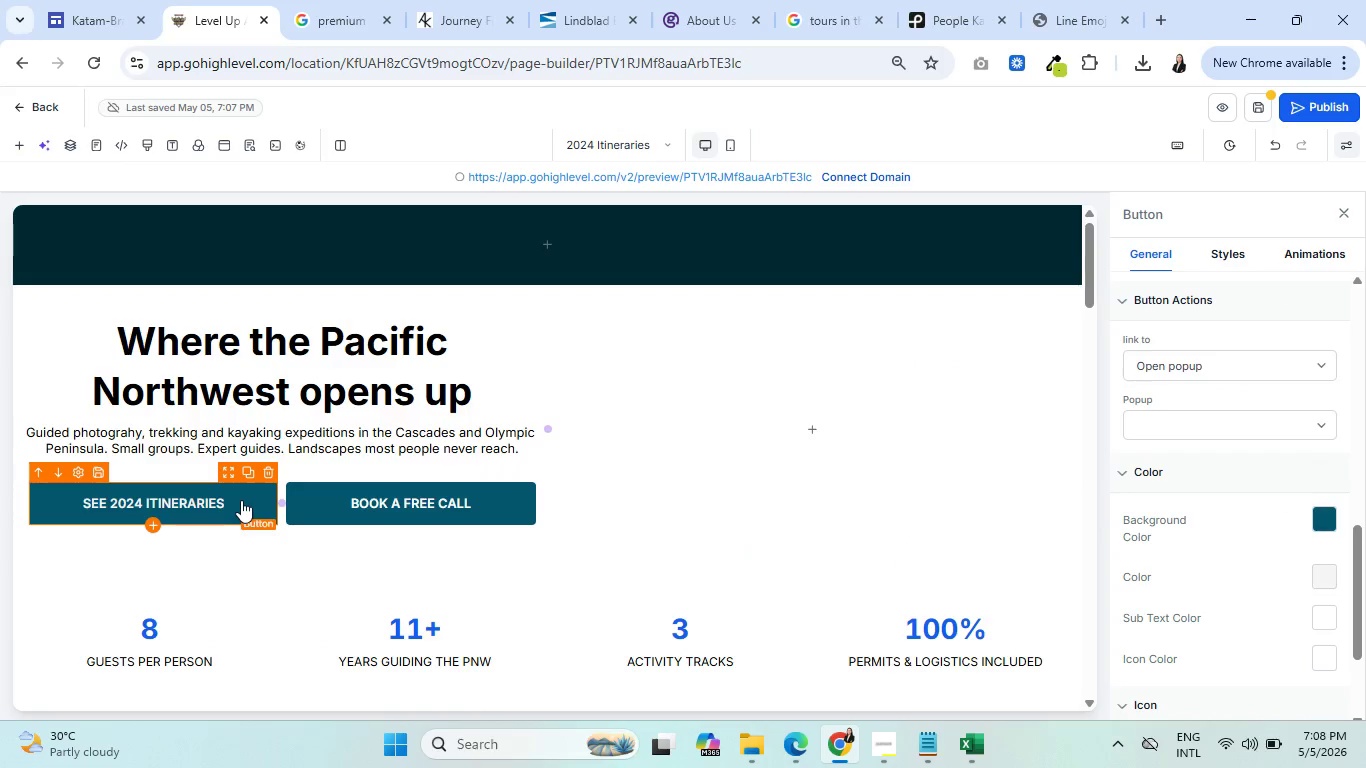 
left_click([1323, 520])
 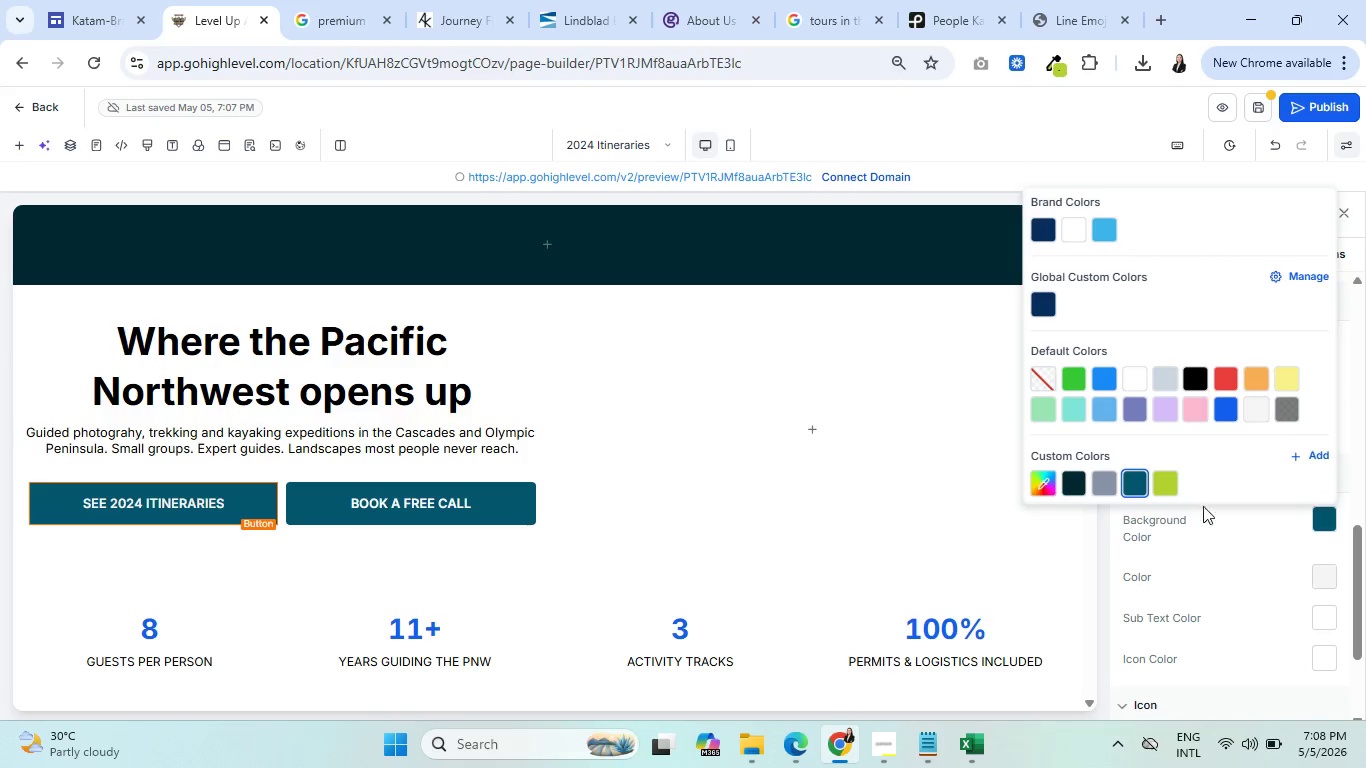 
left_click([1162, 474])
 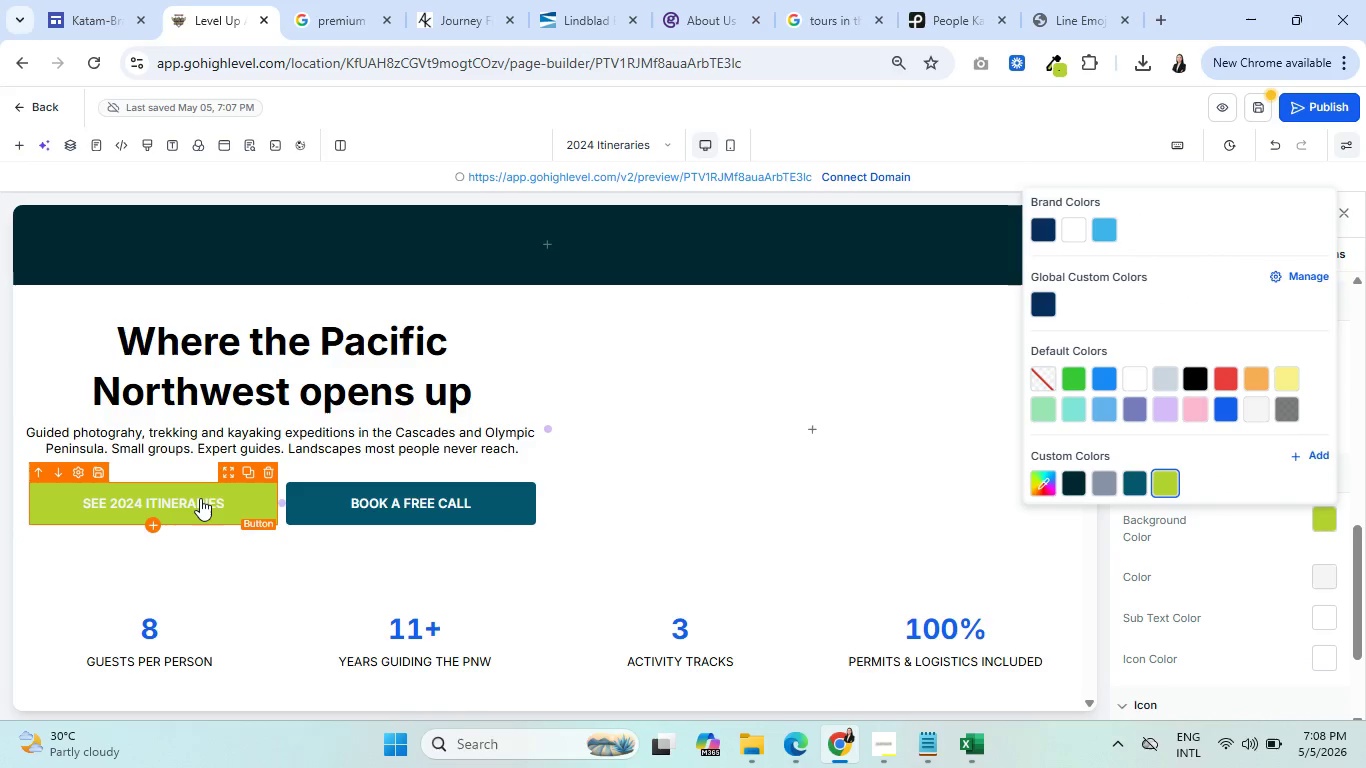 
wait(7.23)
 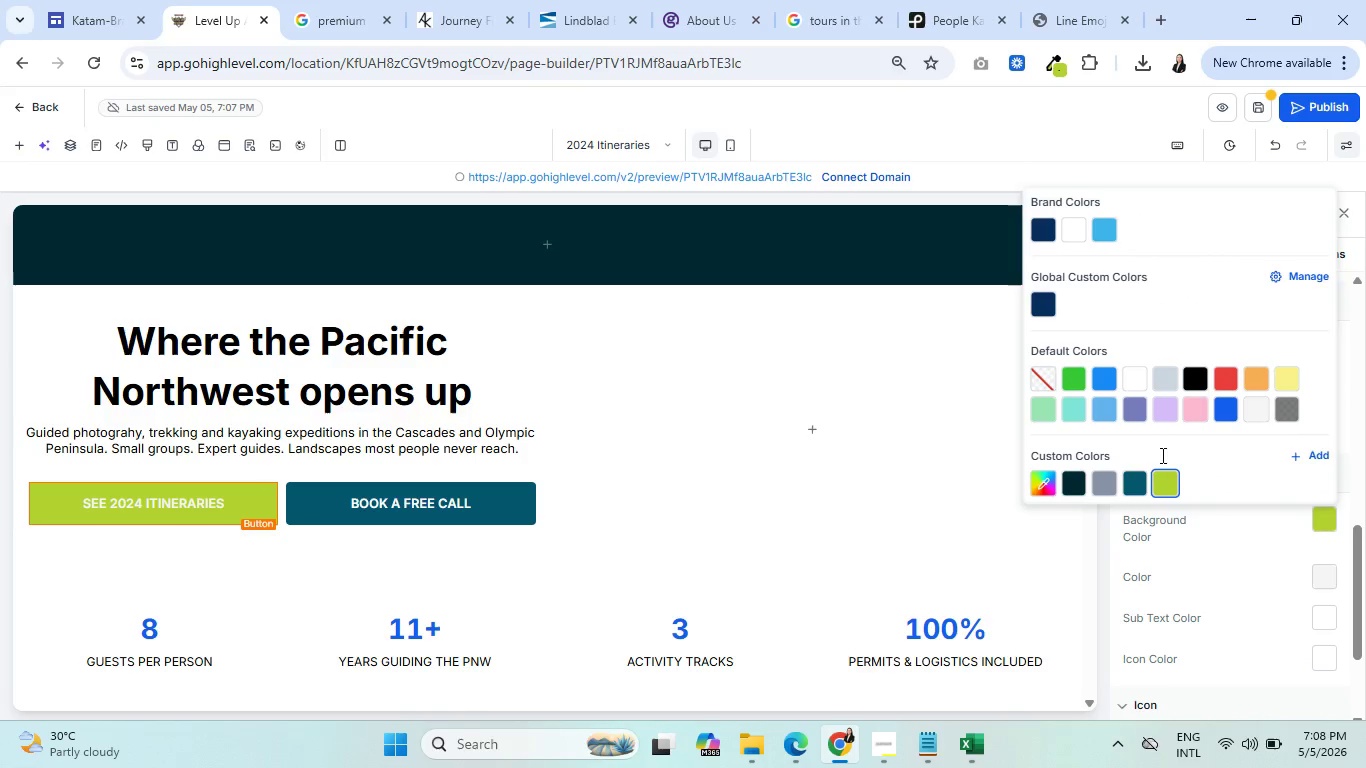 
left_click([186, 505])
 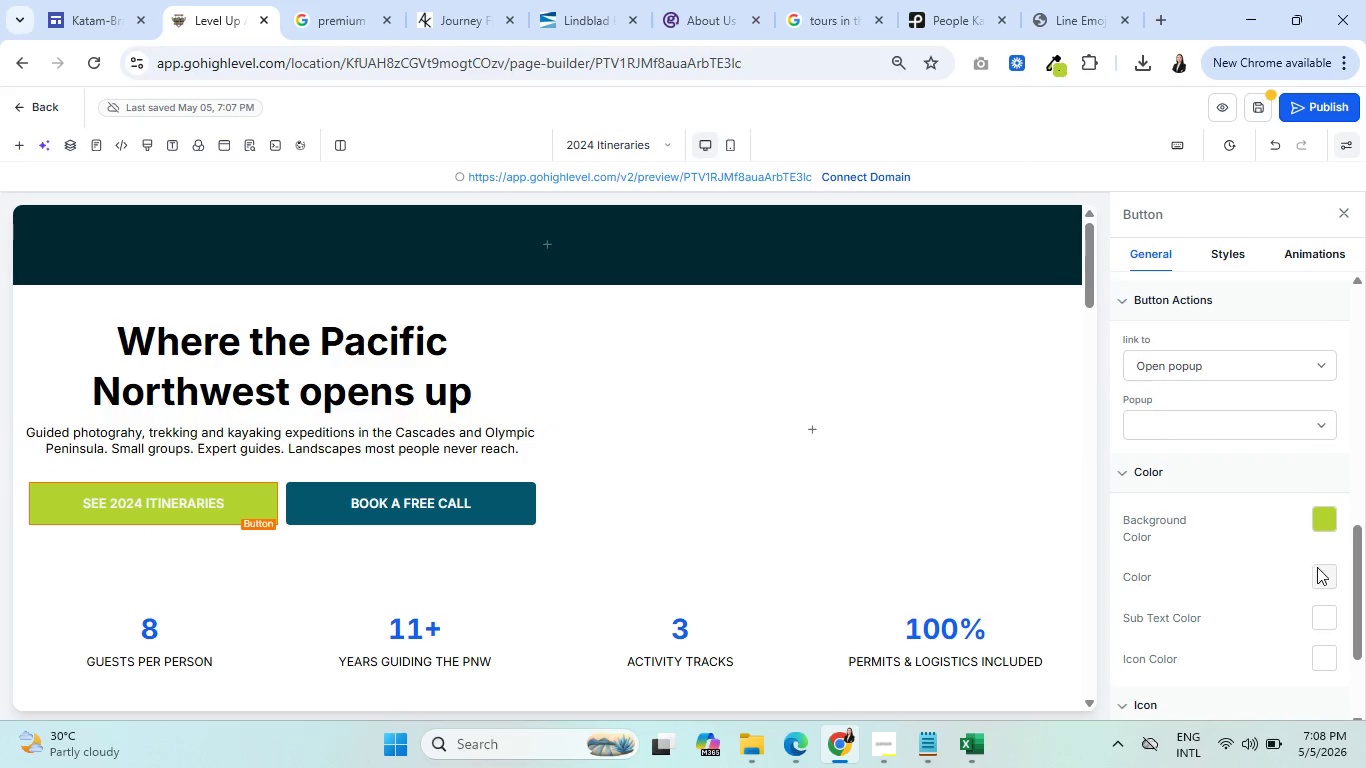 
left_click([1324, 582])
 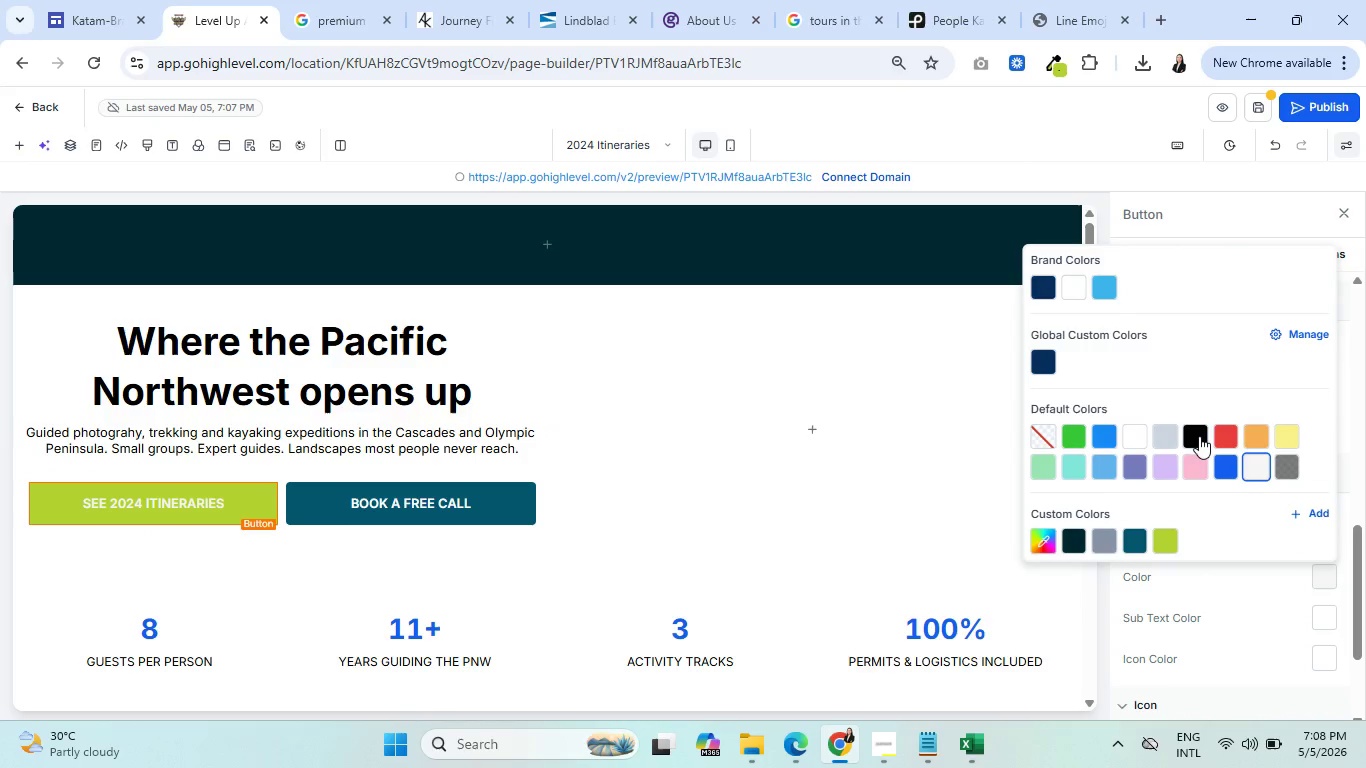 
left_click([1197, 432])
 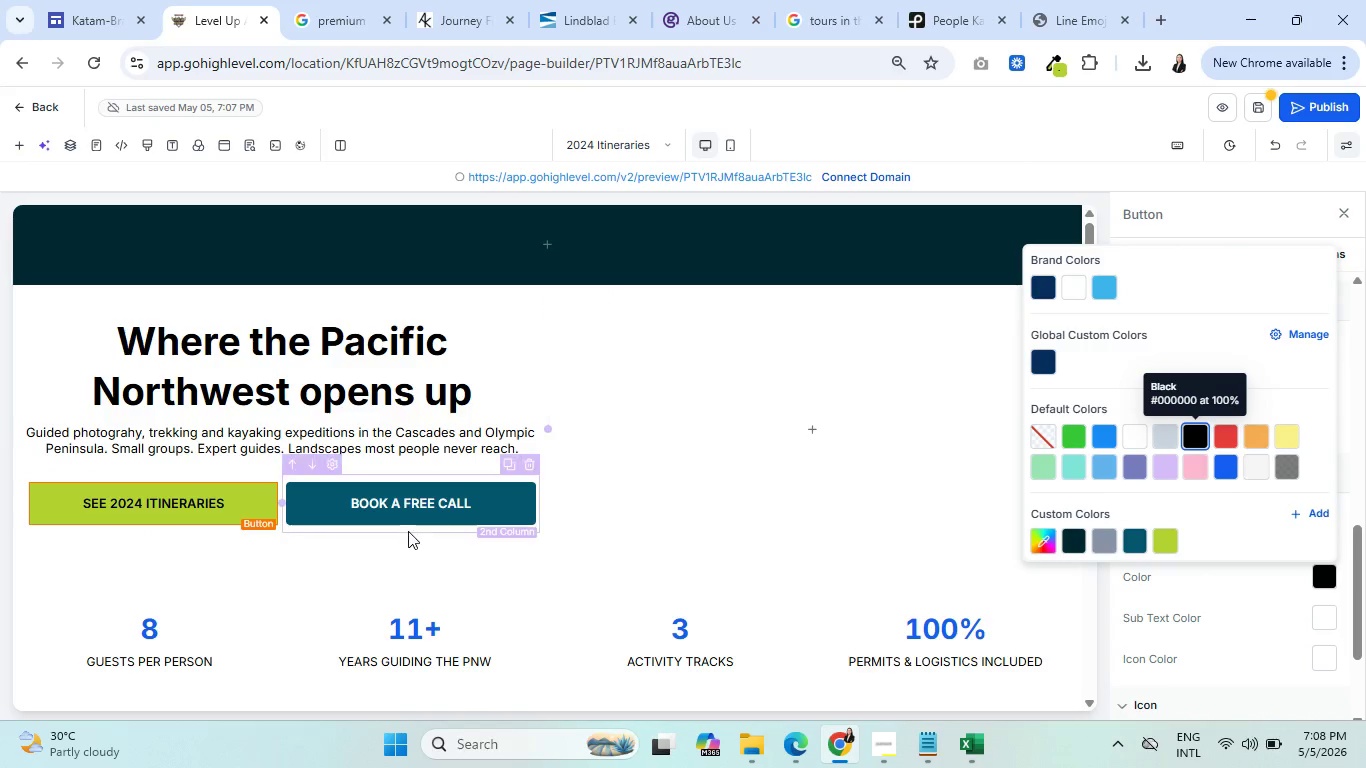 
left_click([434, 515])
 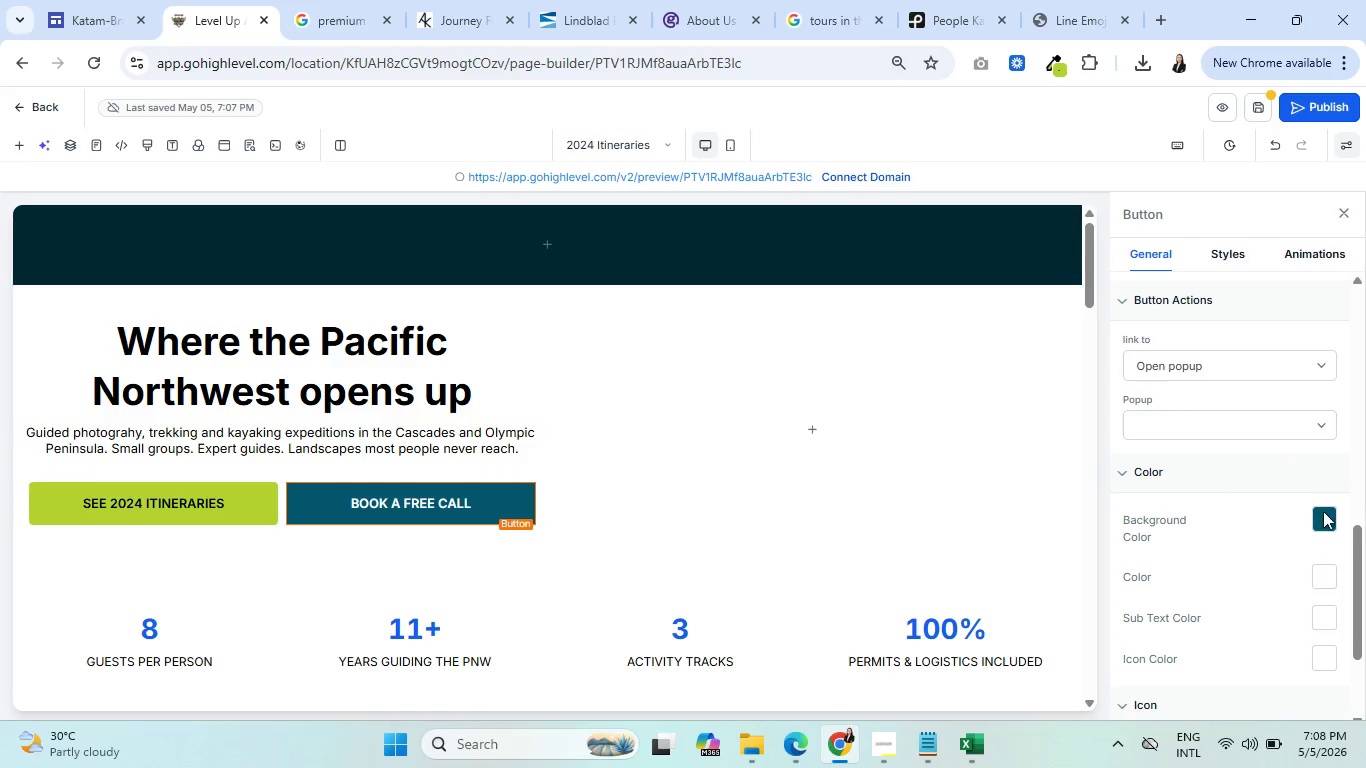 
left_click([1323, 514])
 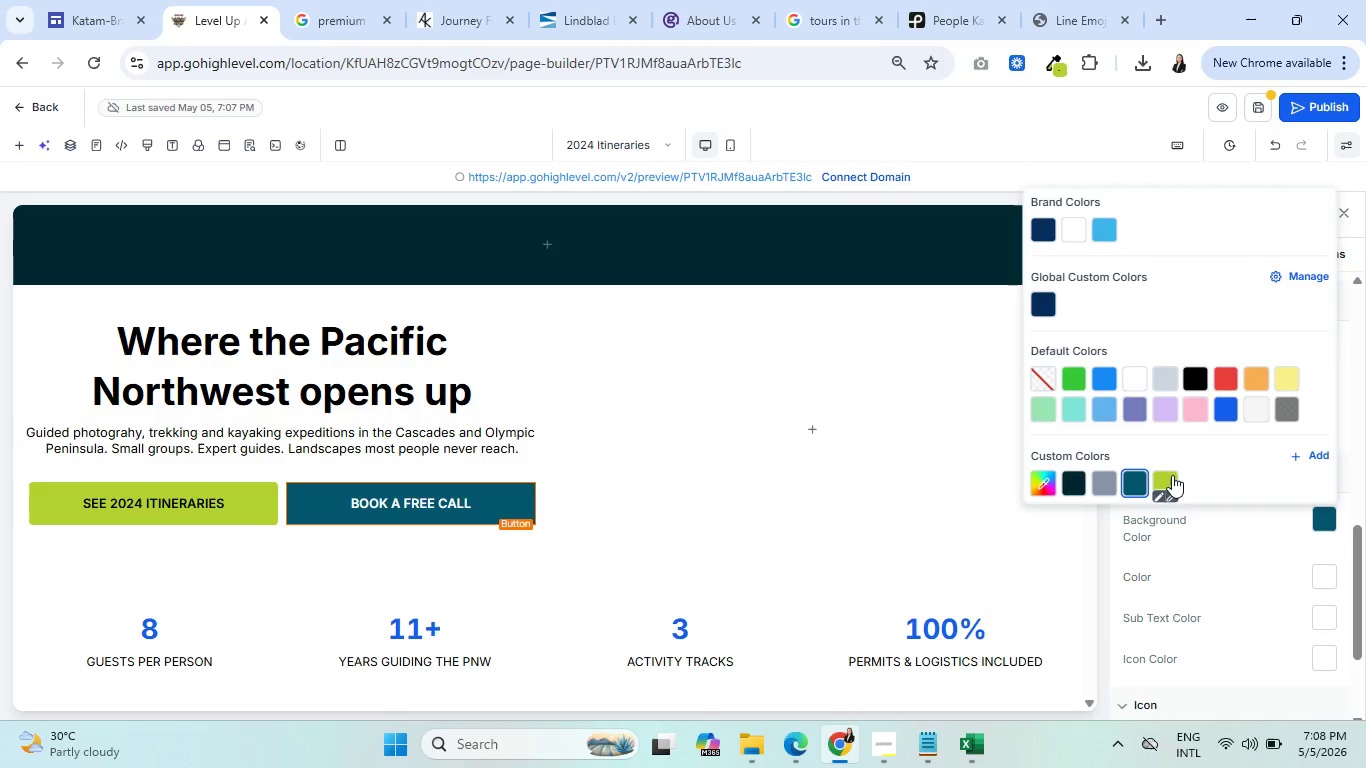 
left_click([1167, 475])
 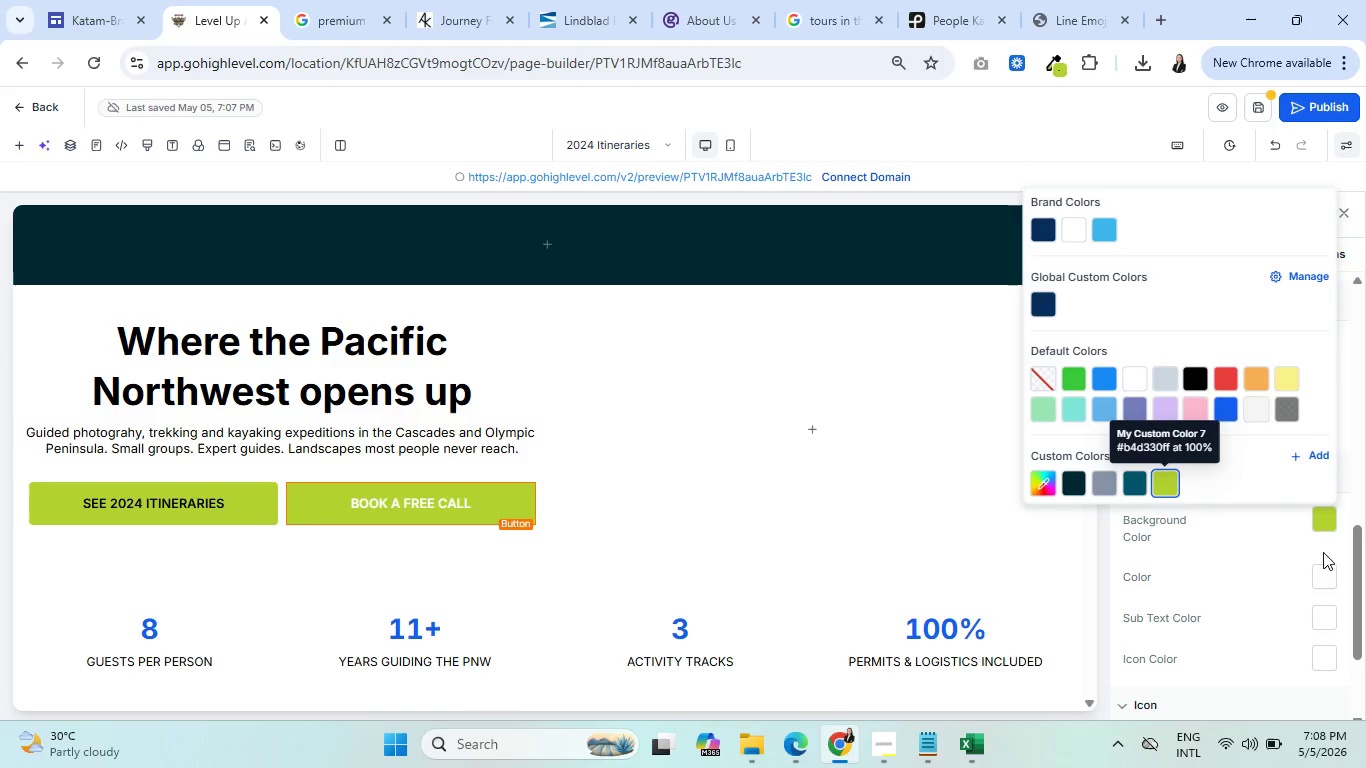 
left_click([1322, 578])
 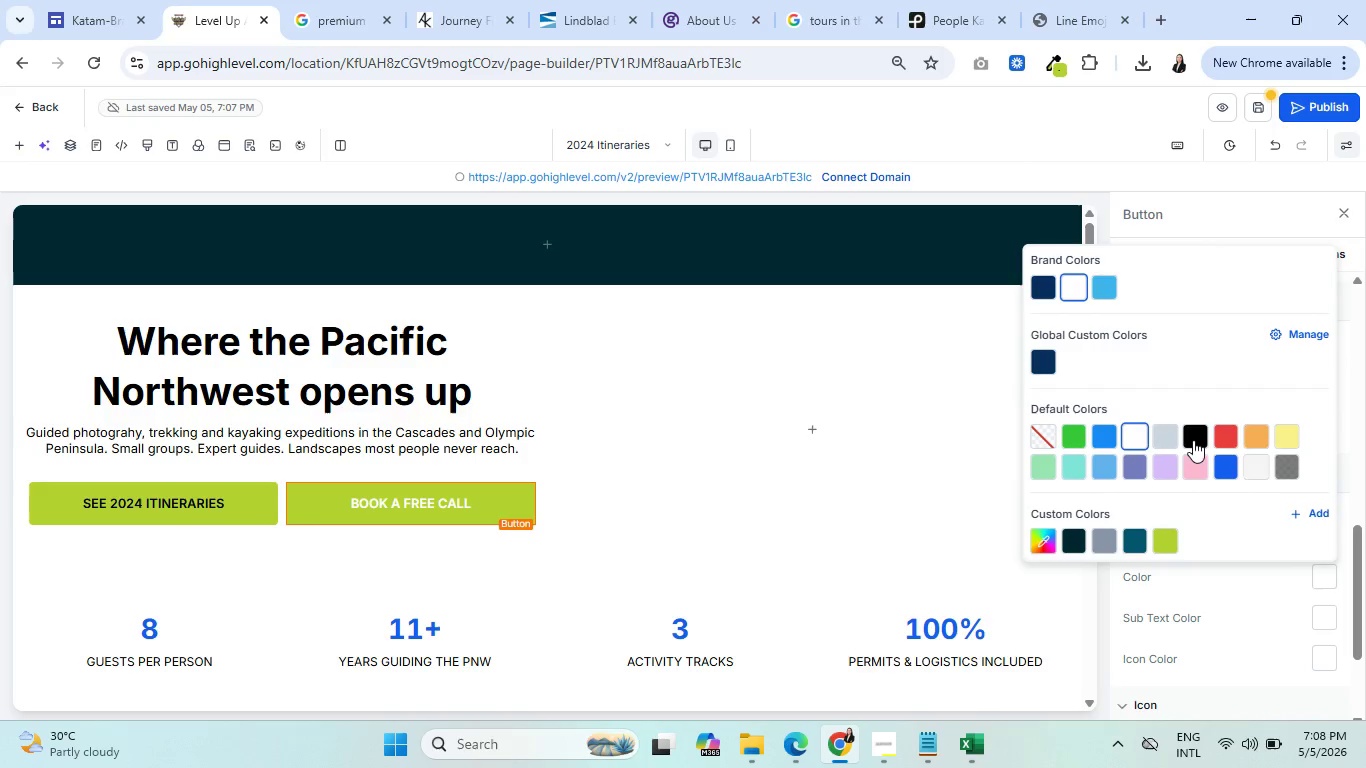 
left_click([1197, 436])
 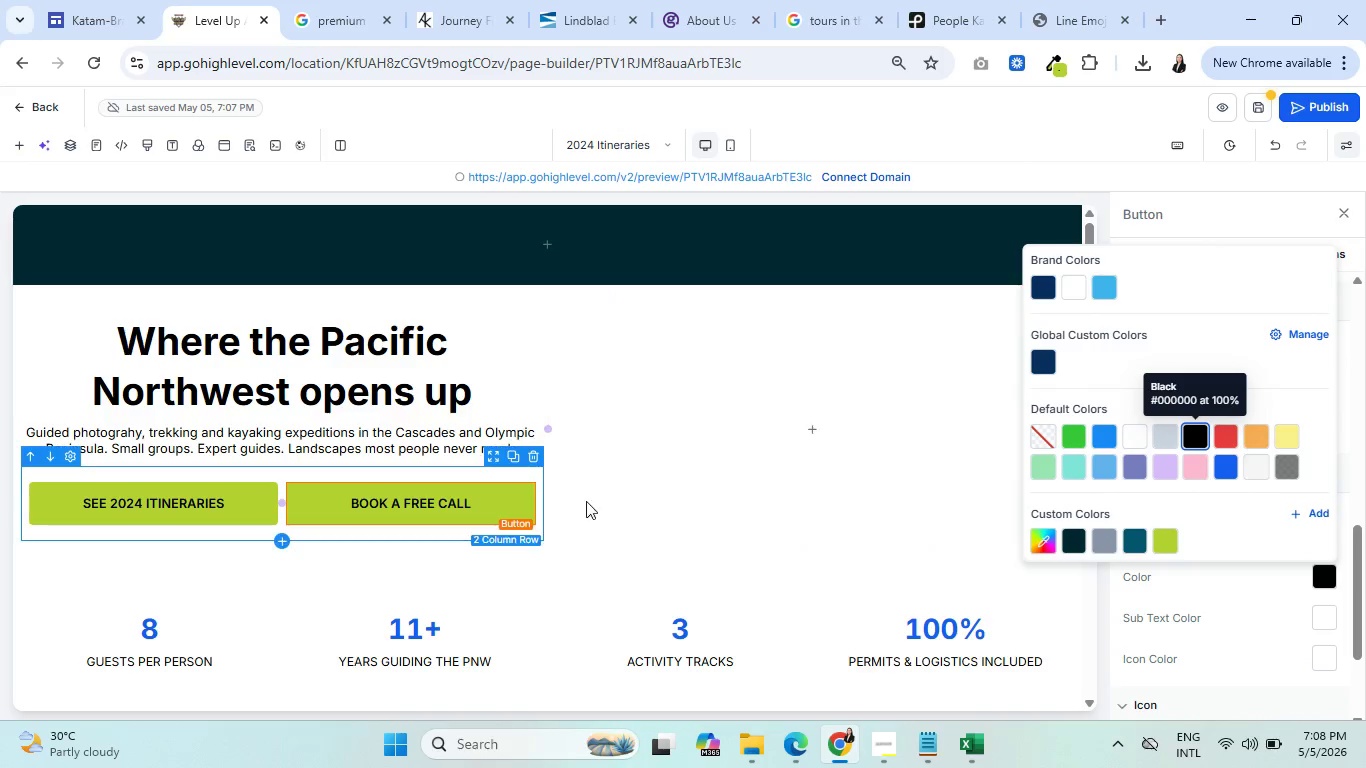 
left_click([617, 497])
 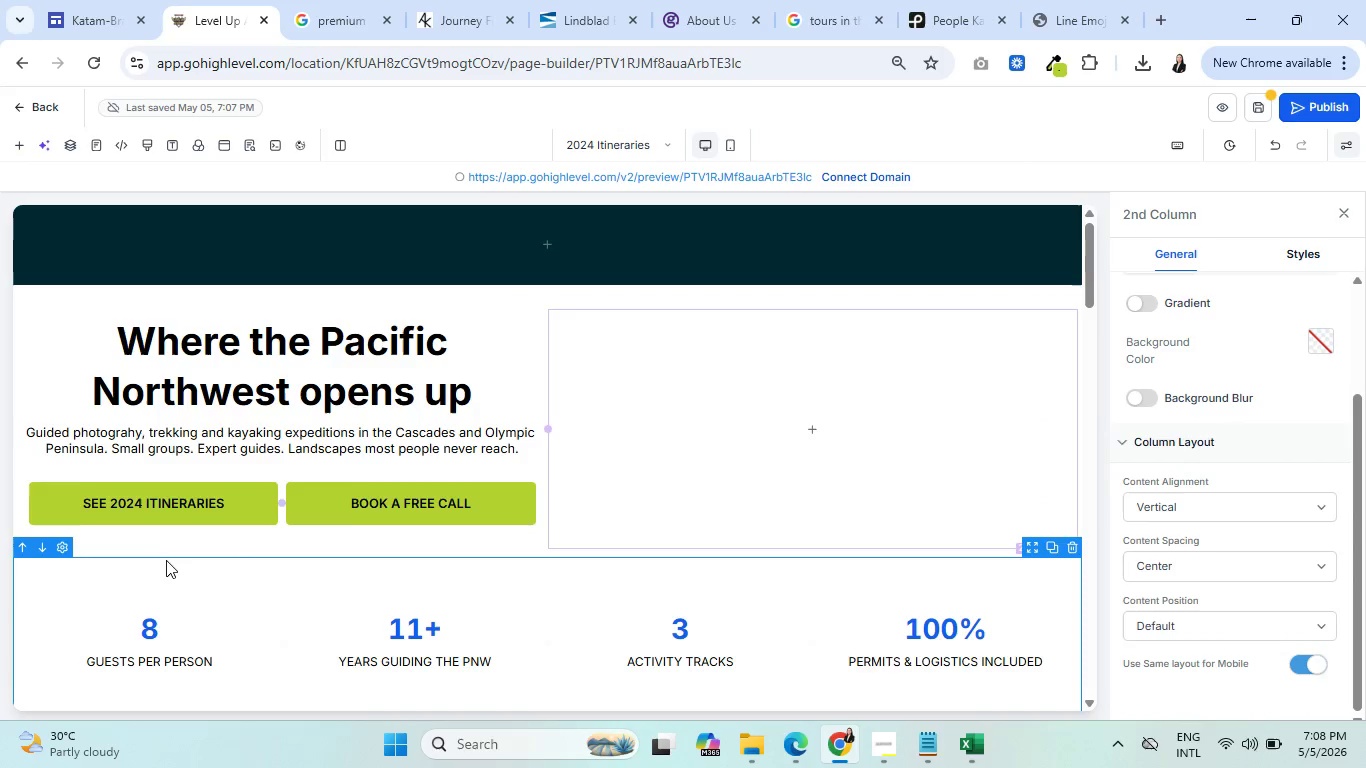 
scroll: coordinate [361, 528], scroll_direction: down, amount: 16.0
 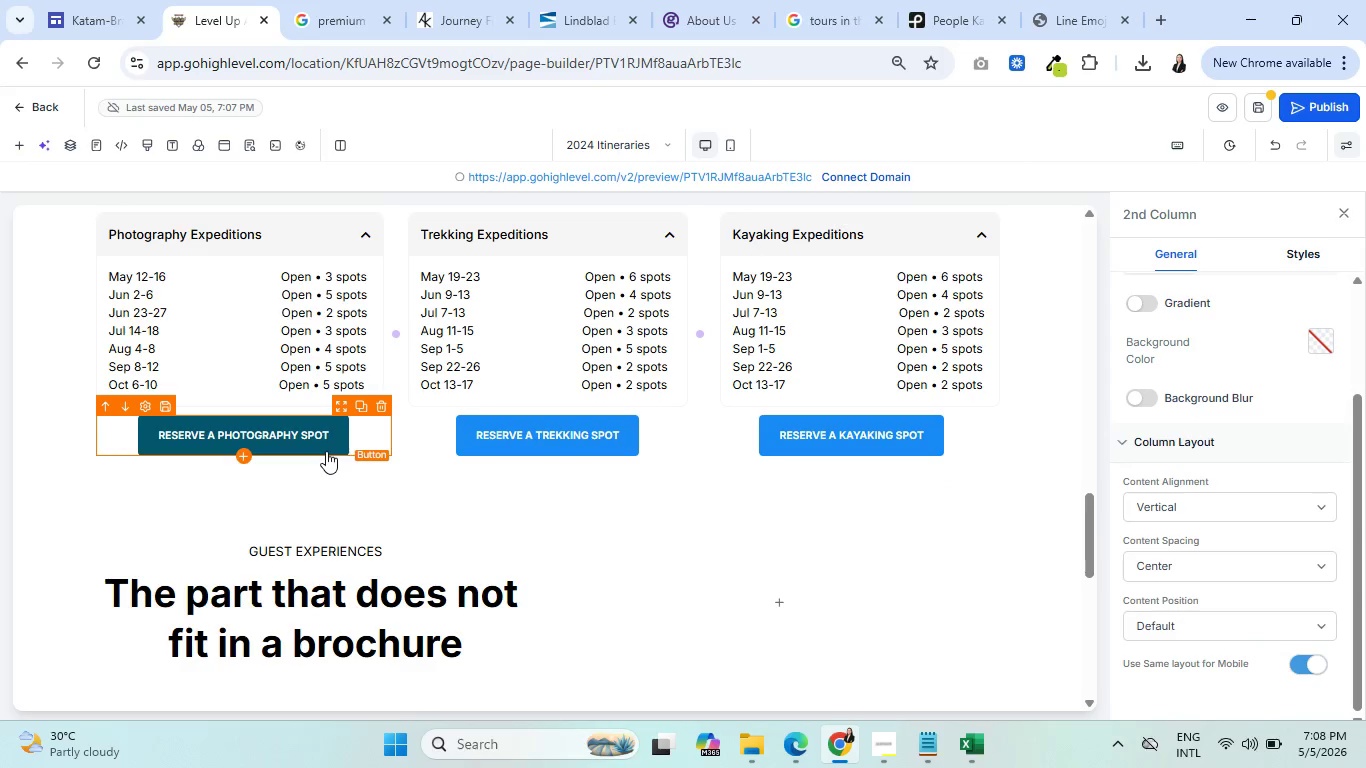 
left_click([325, 447])
 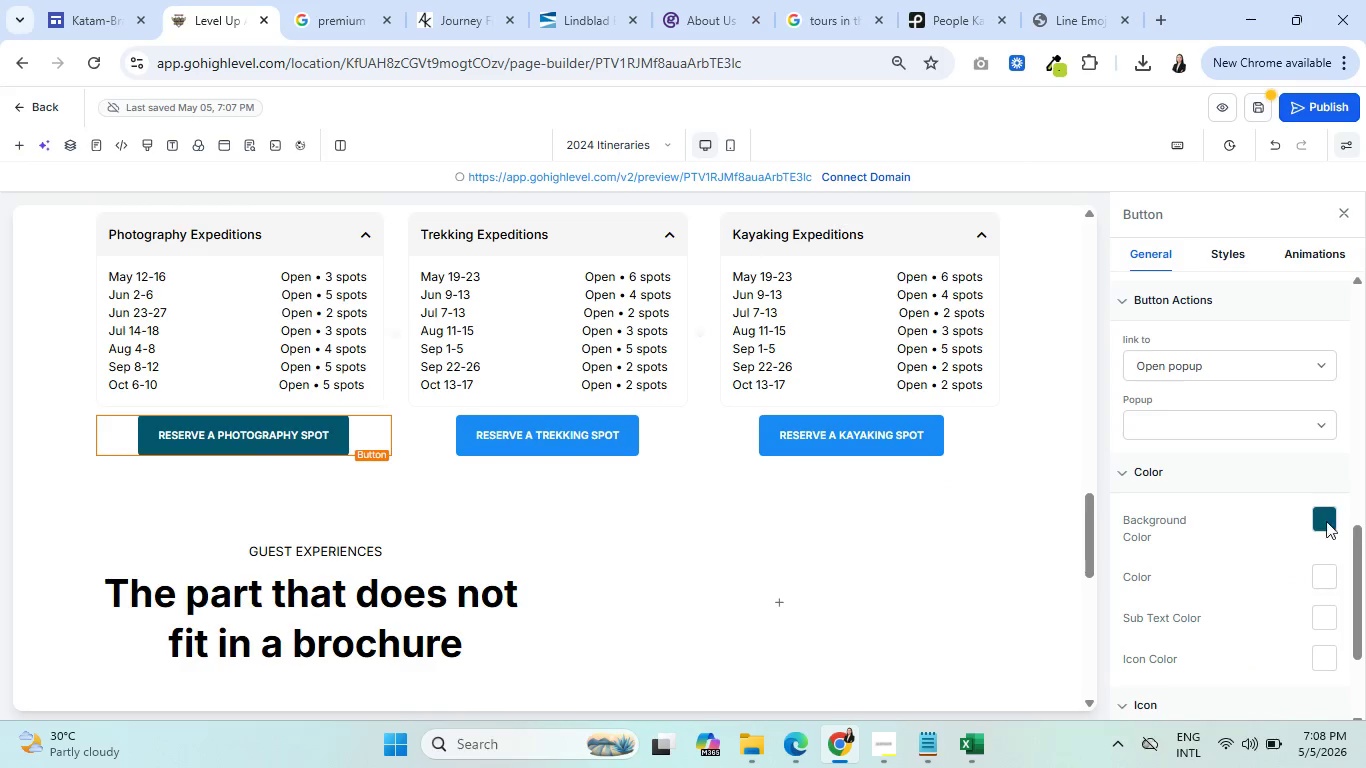 
left_click([1322, 515])
 